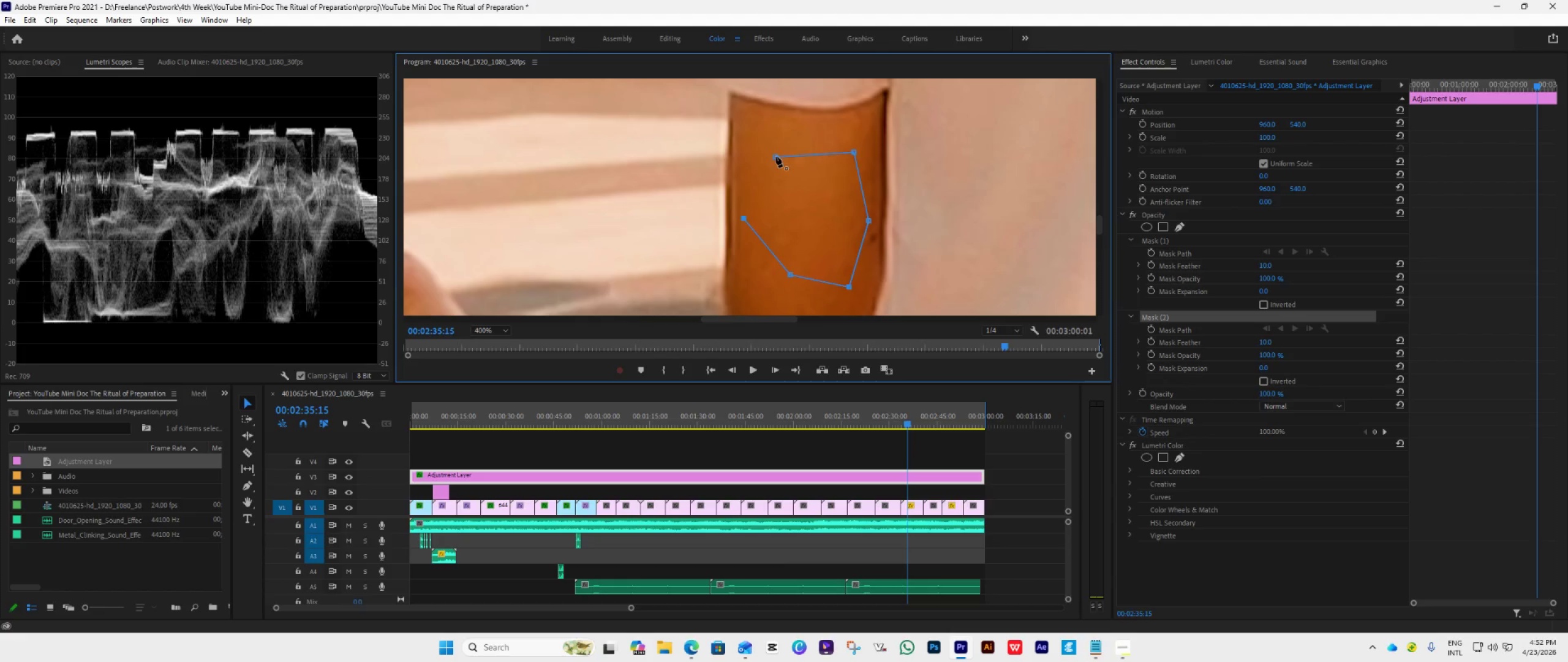 
left_click([776, 156])
 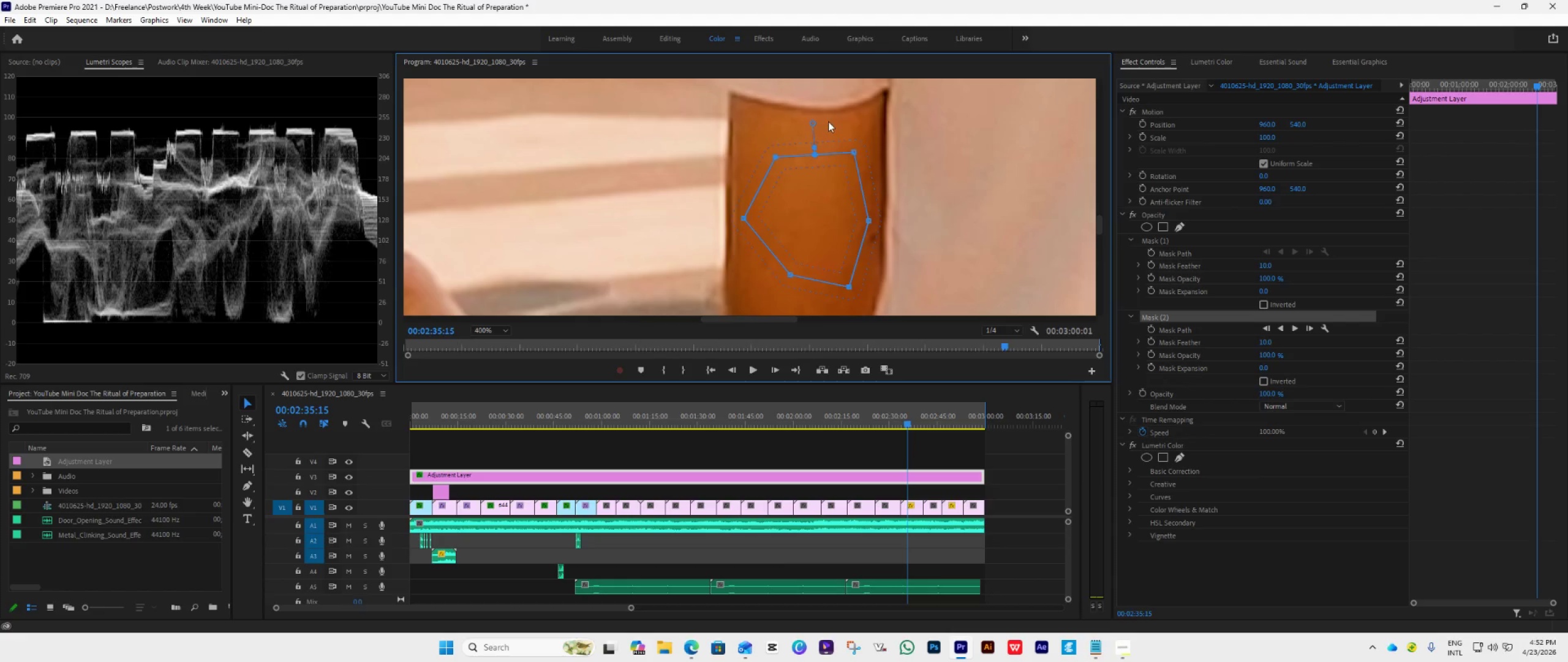 
left_click_drag(start_coordinate=[812, 121], to_coordinate=[820, 205])
 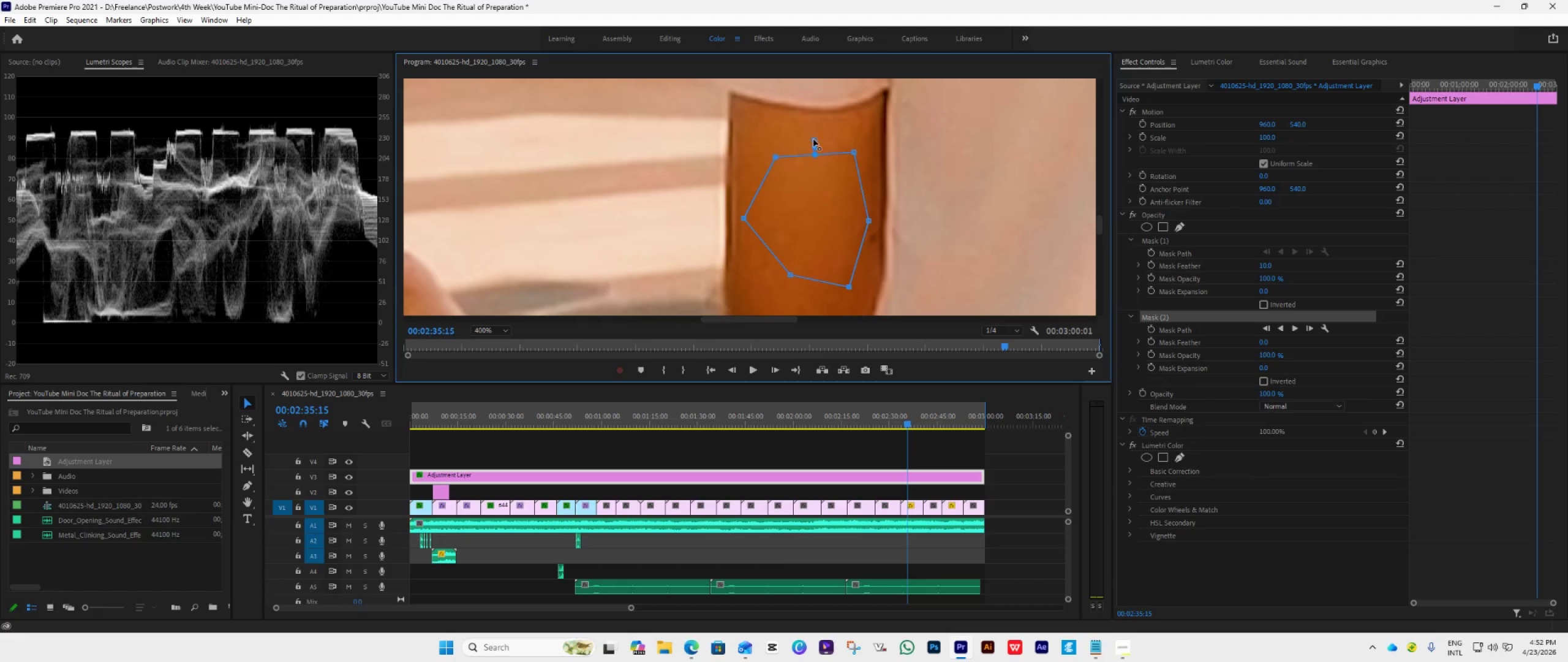 
left_click_drag(start_coordinate=[815, 140], to_coordinate=[816, 153])
 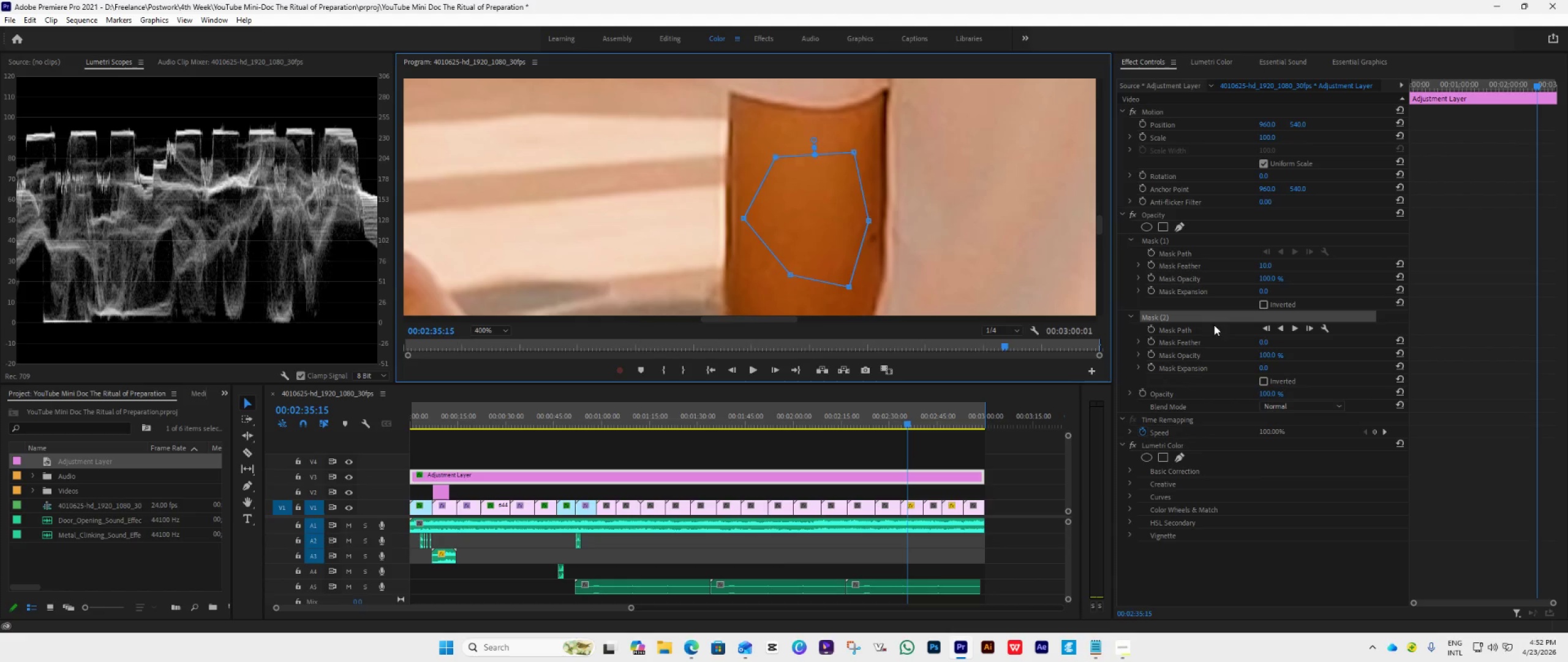 
left_click([1183, 254])
 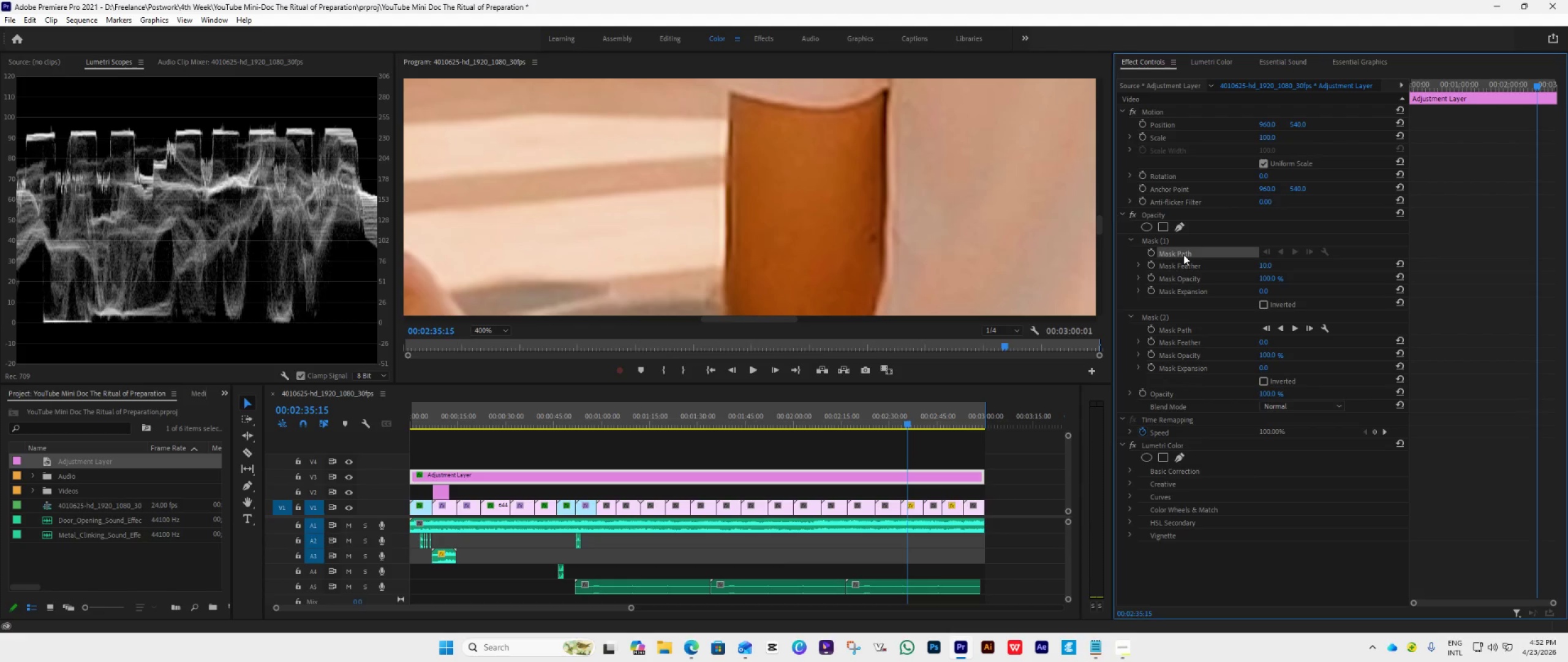 
key(Delete)
 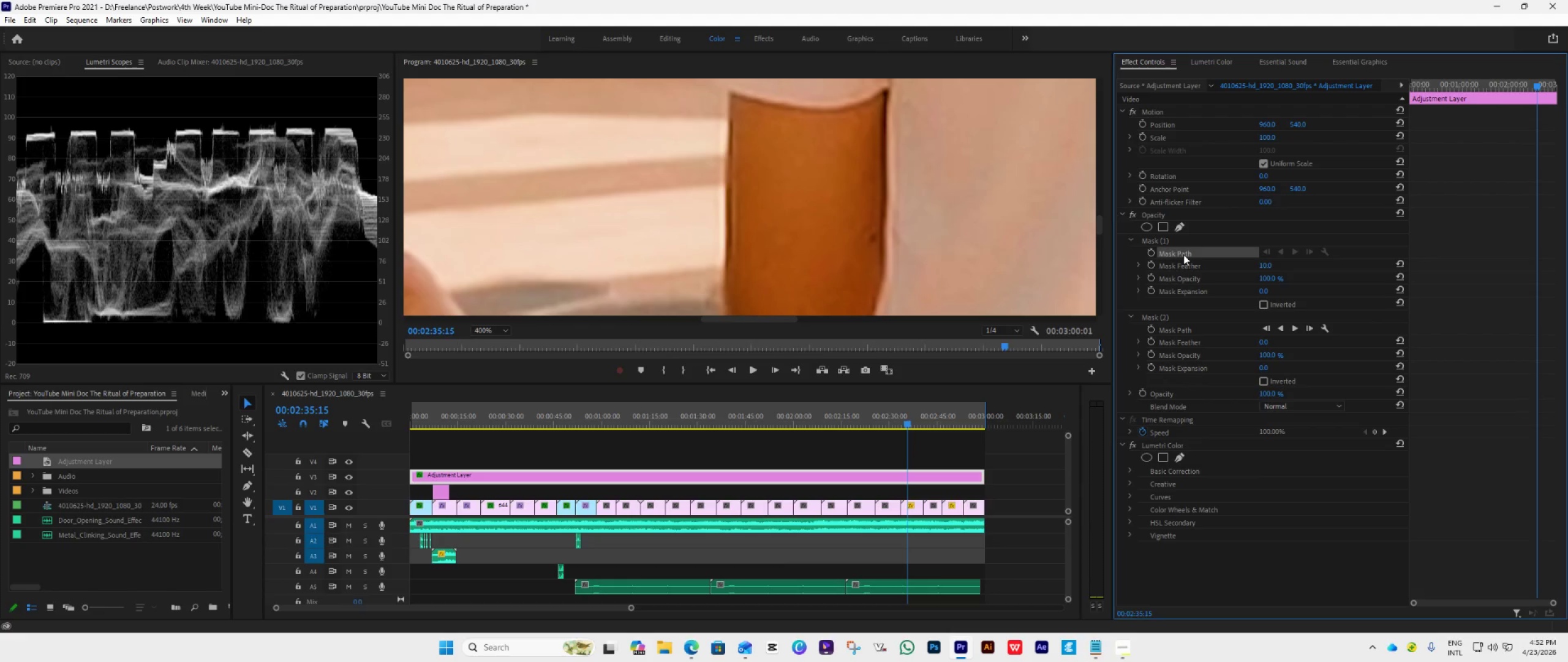 
left_click([1183, 254])
 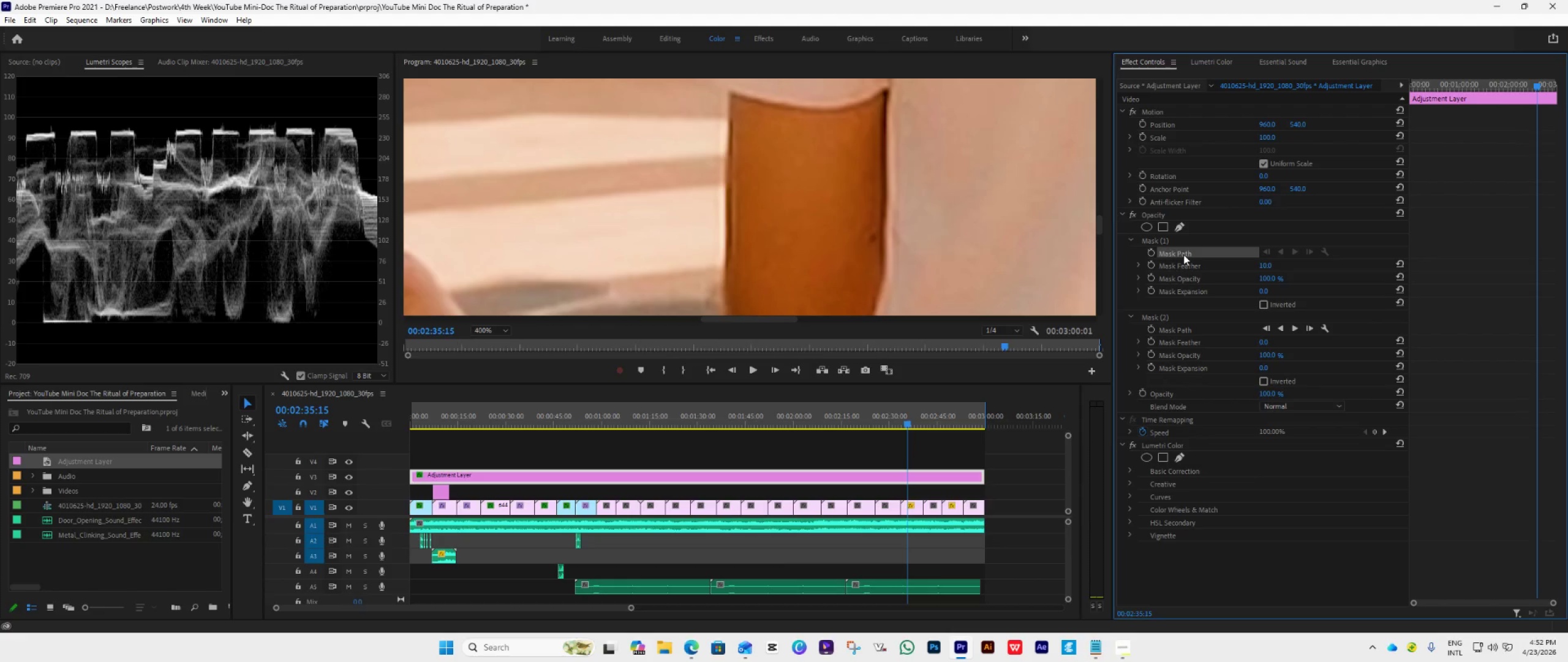 
key(Delete)
 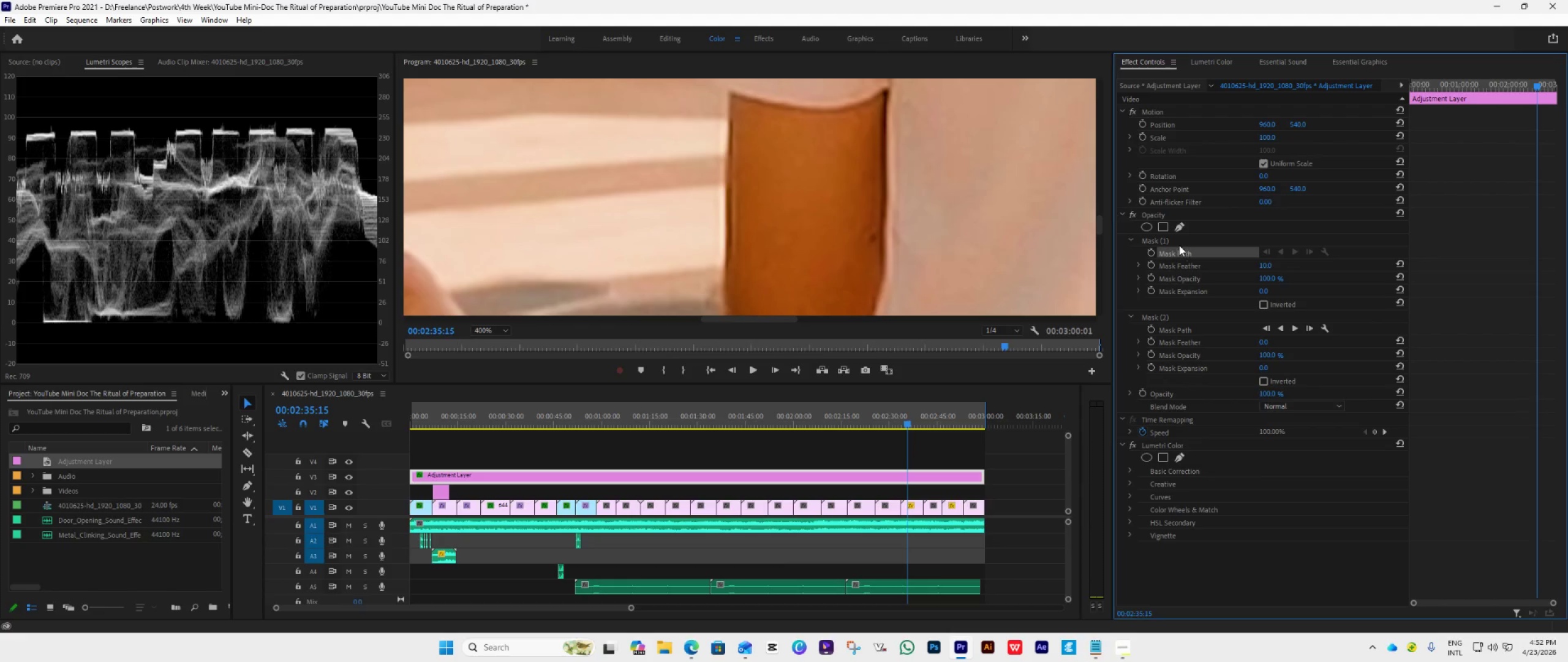 
left_click([1177, 240])
 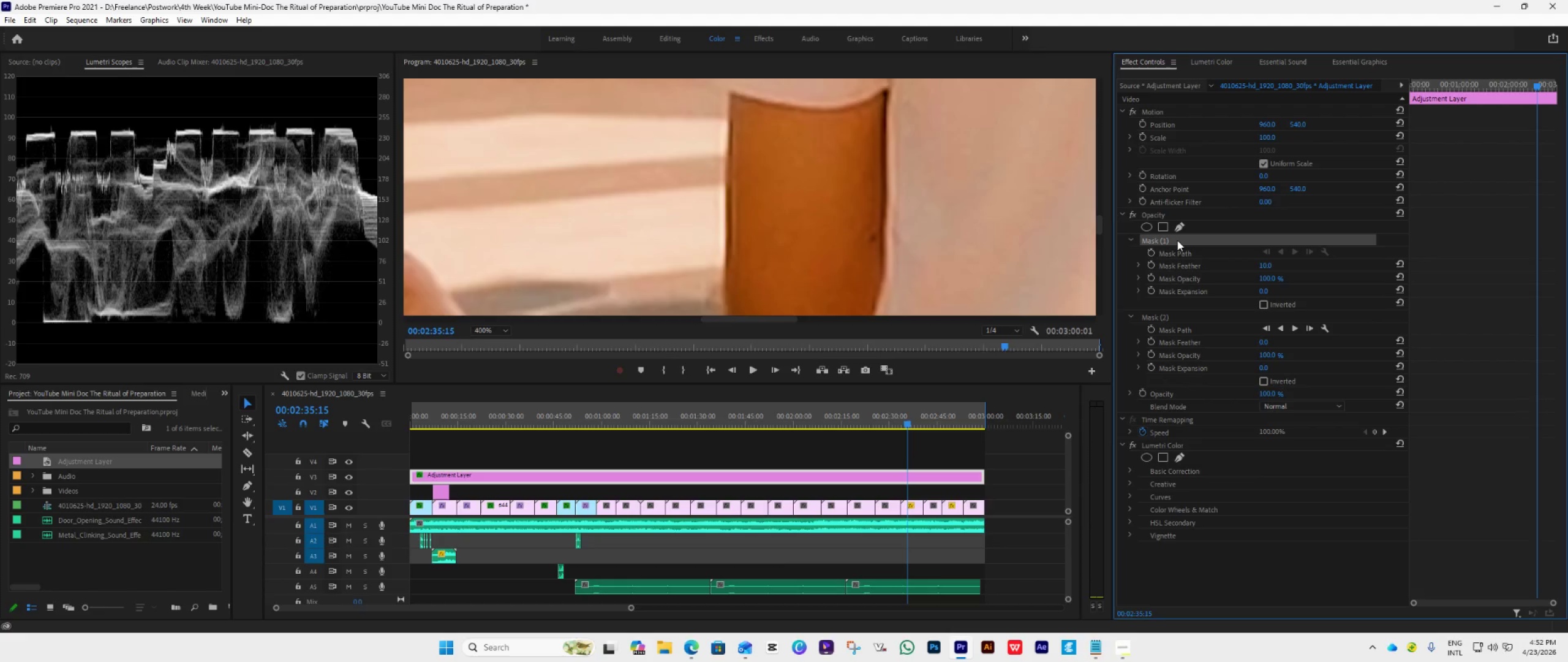 
key(Delete)
 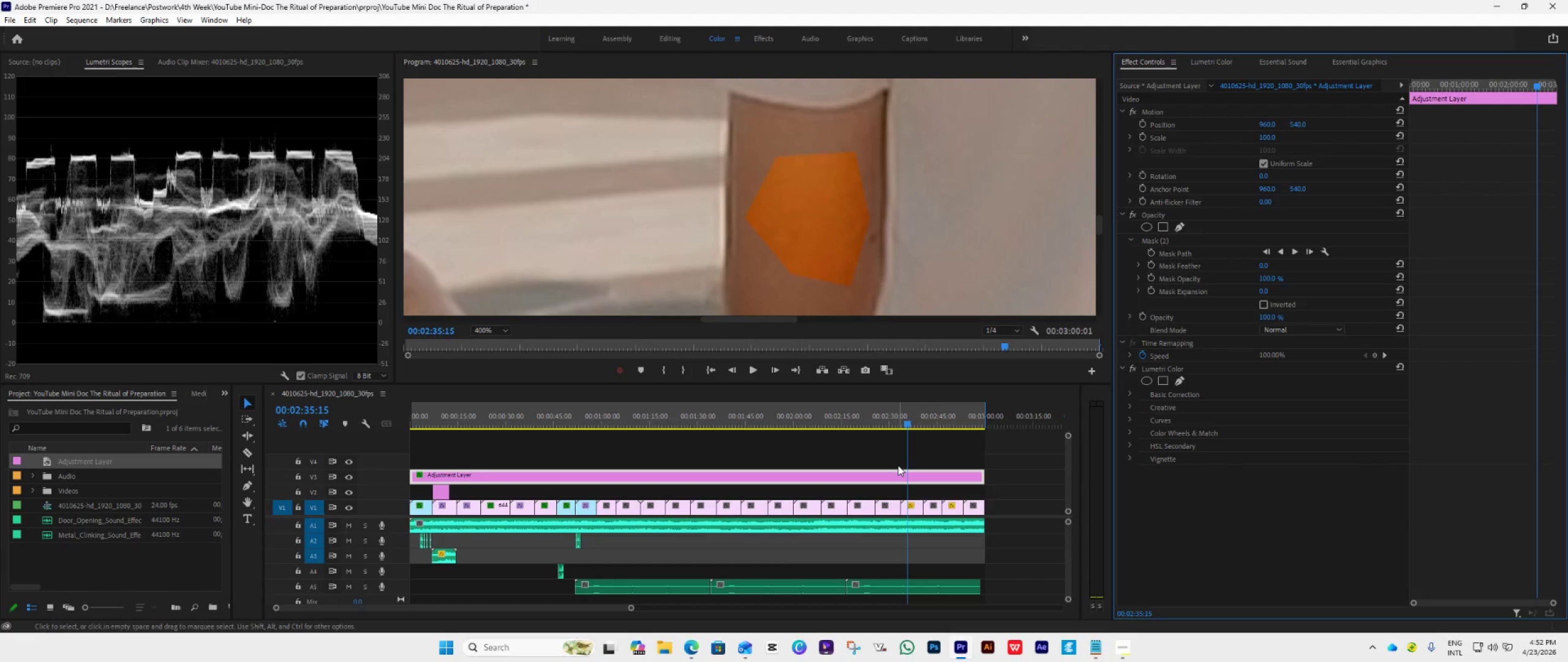 
wait(11.45)
 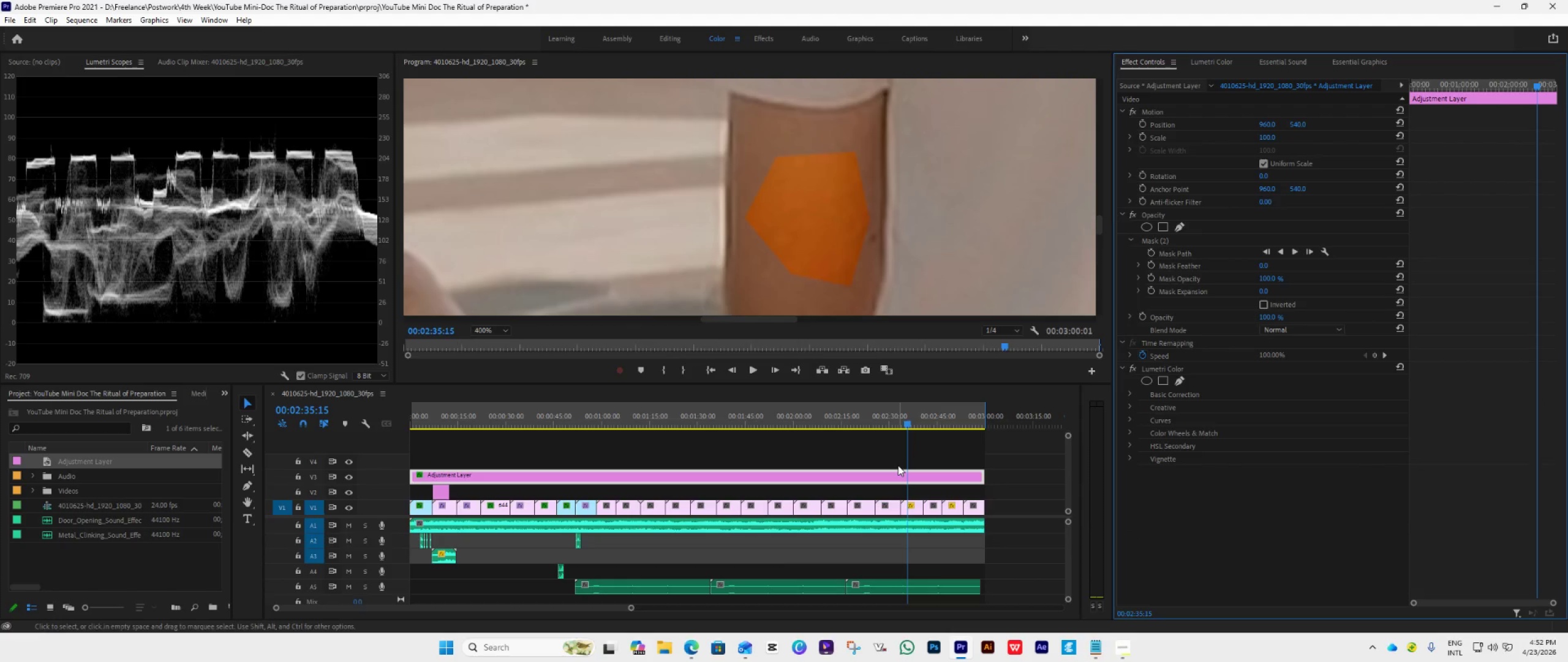 
right_click([141, 299])
 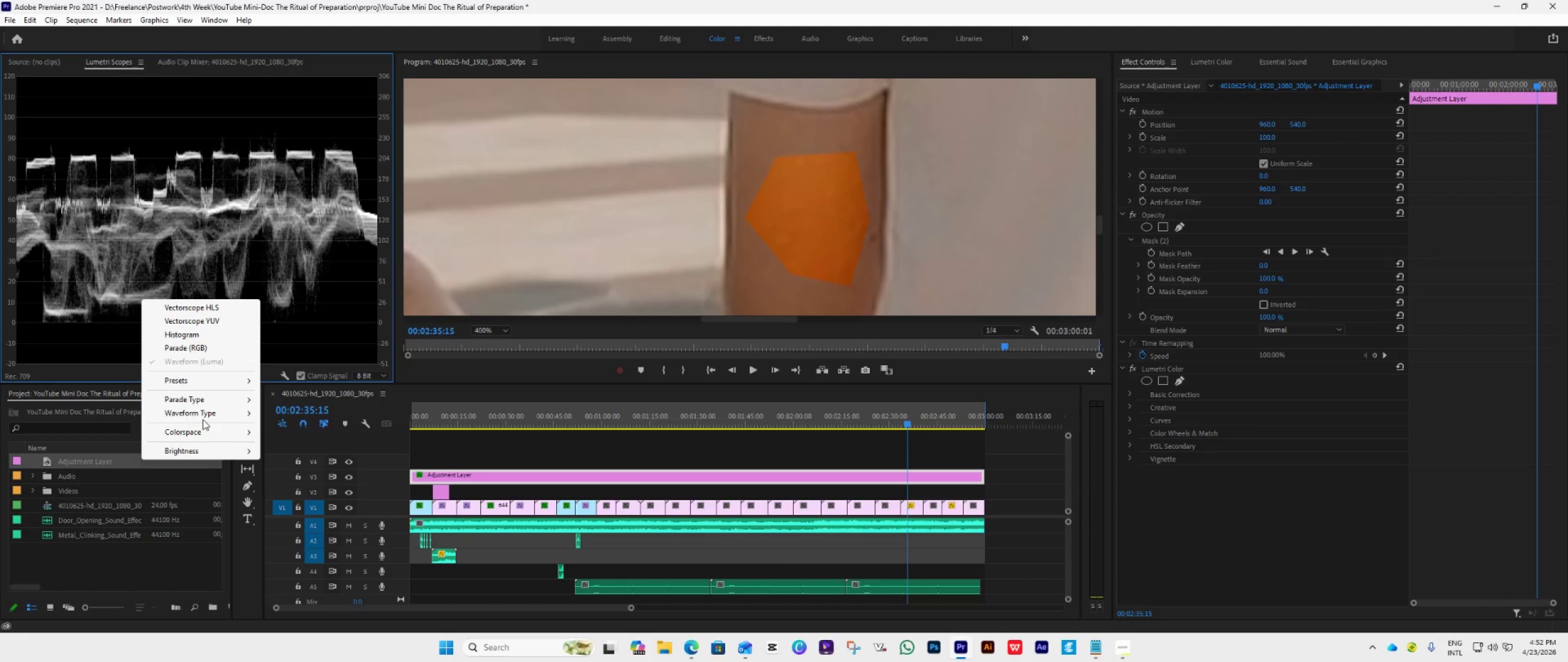 
wait(5.78)
 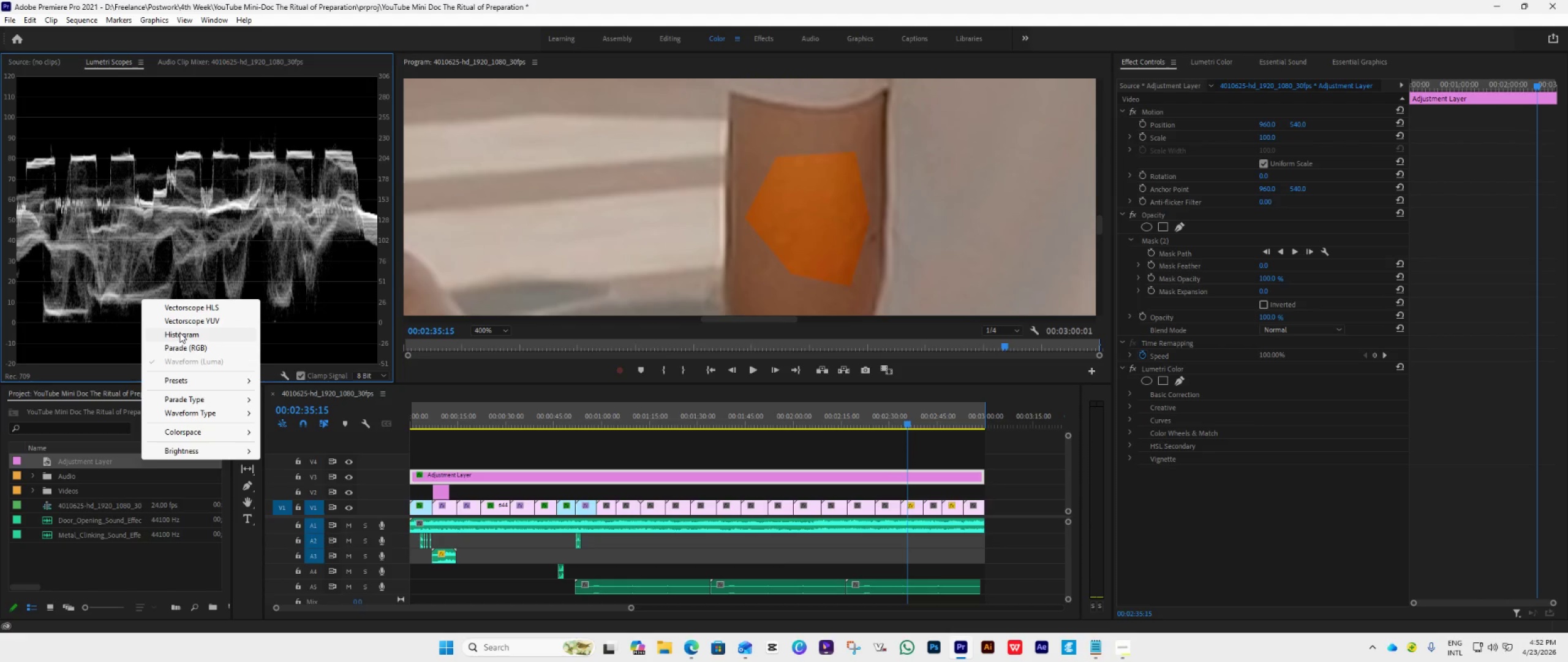 
left_click([197, 319])
 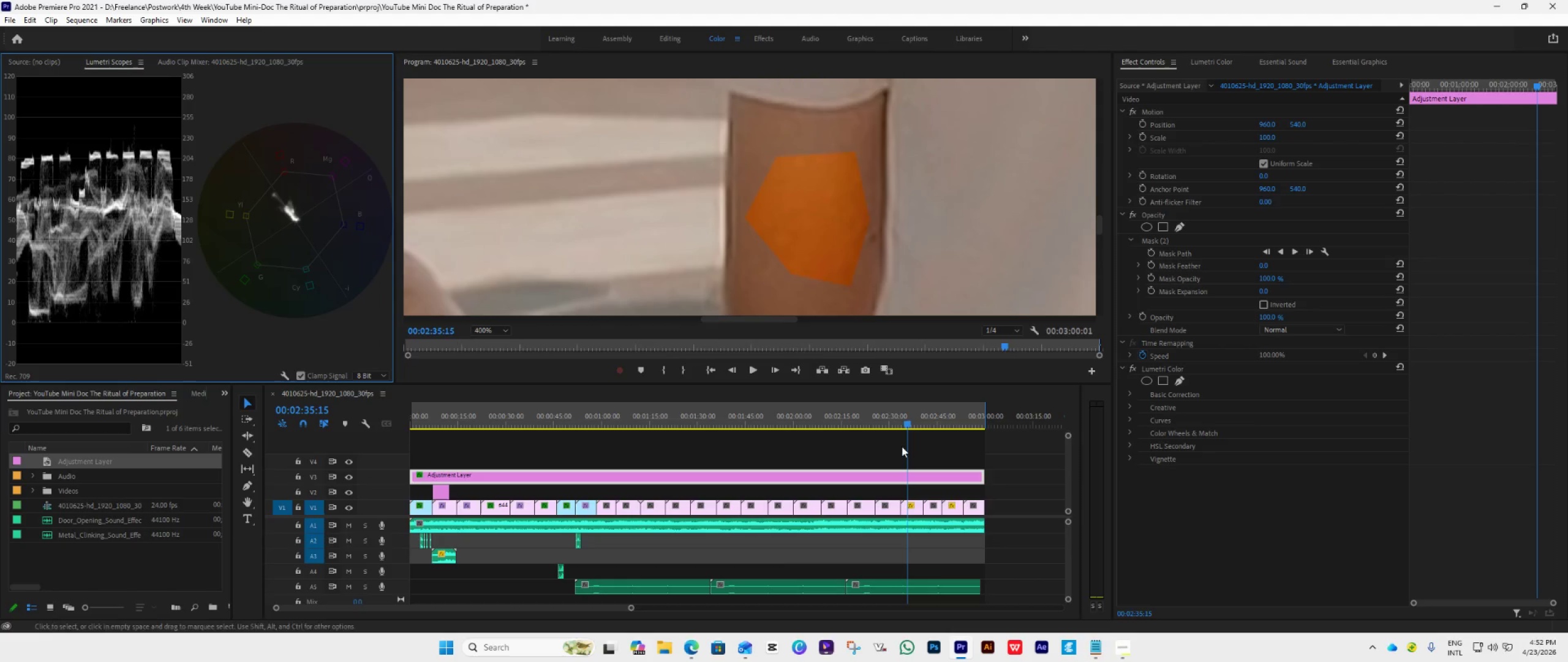 
left_click([1130, 213])
 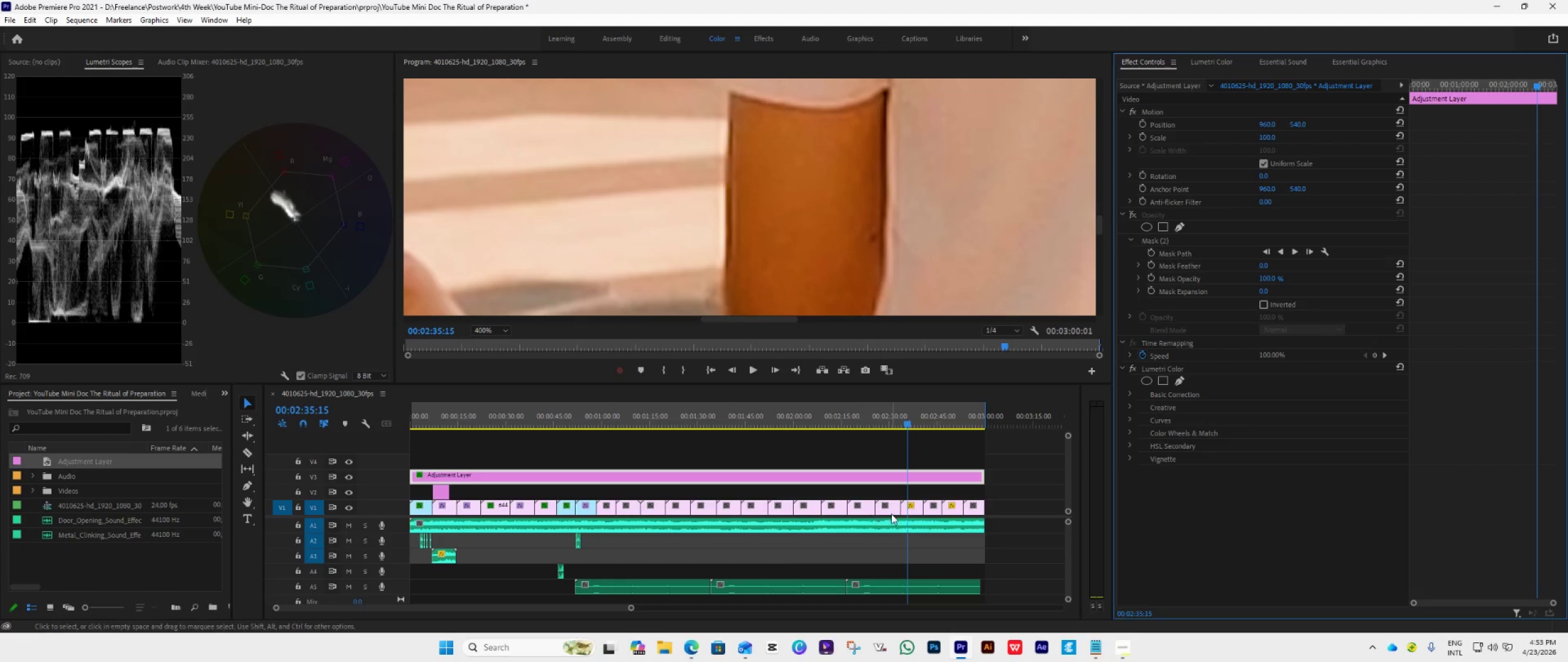 
left_click([913, 507])
 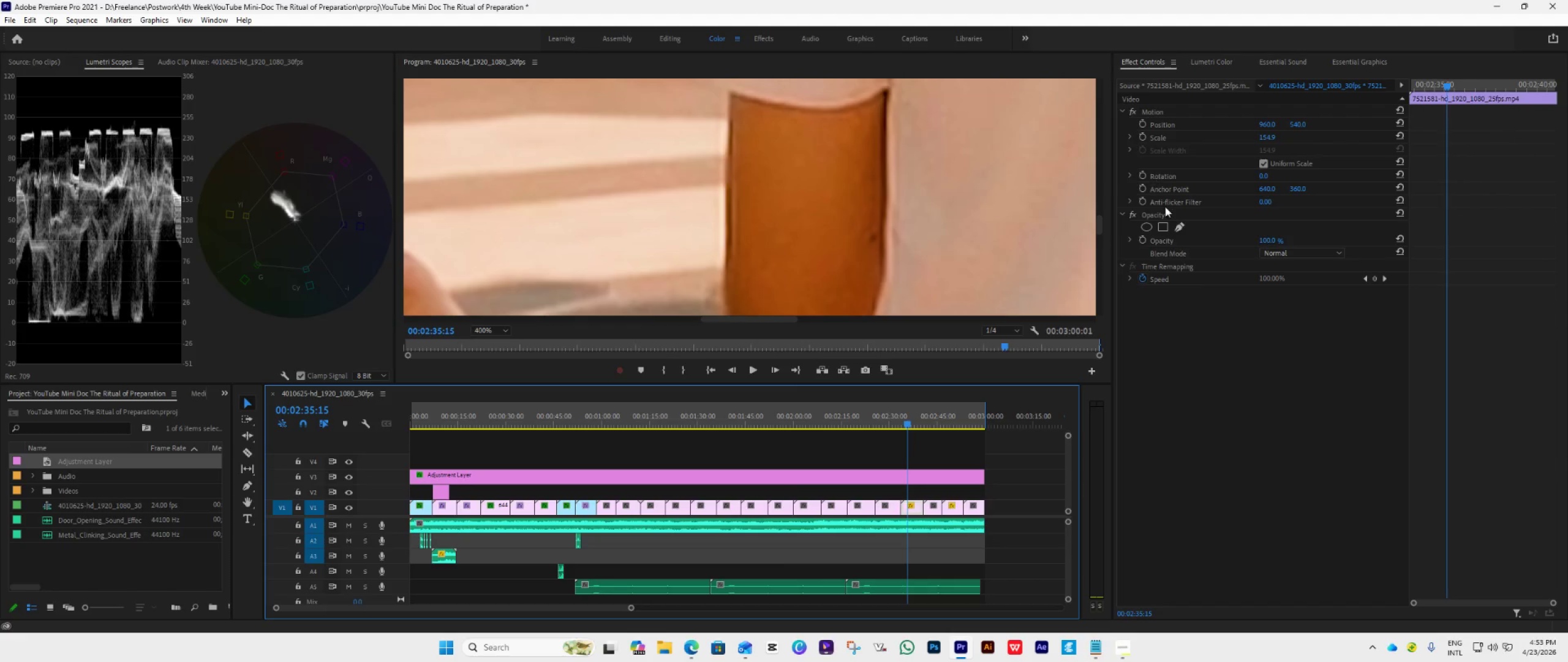 
left_click([1182, 229])
 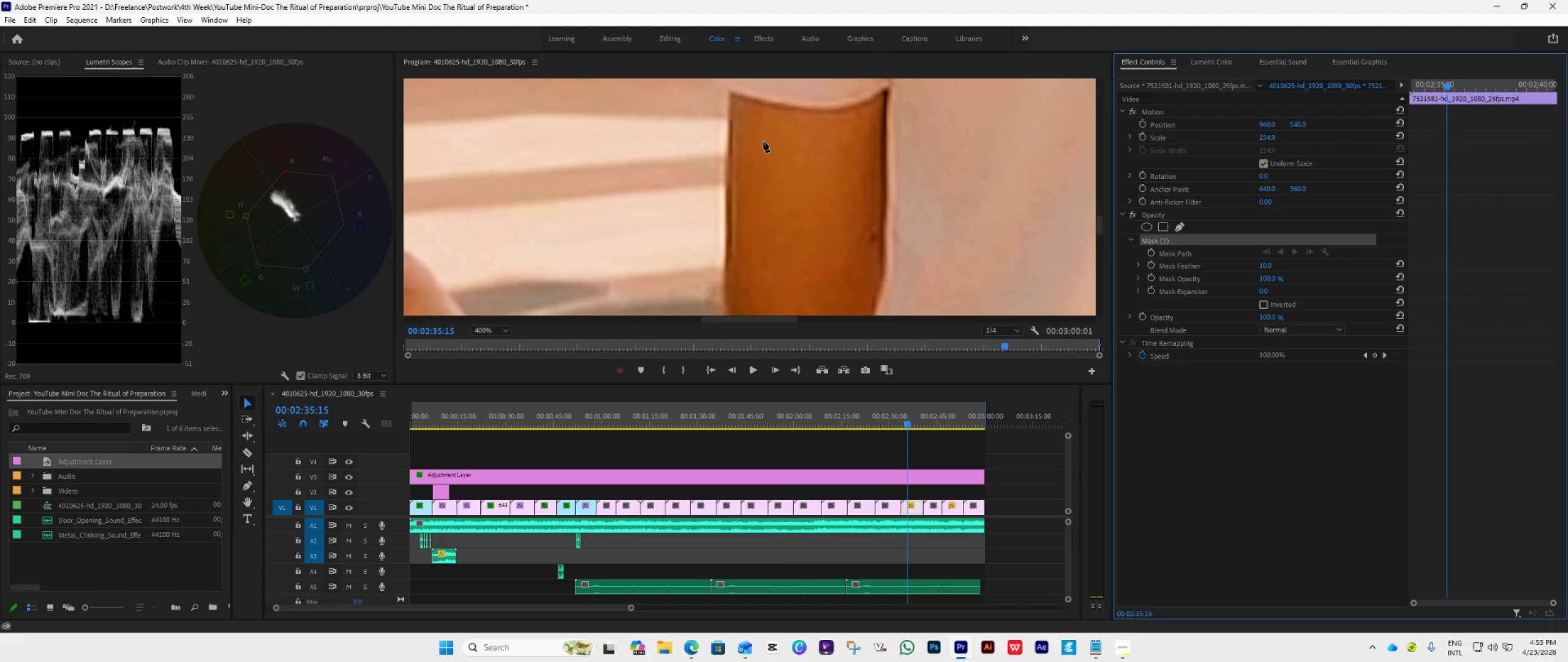 
left_click([763, 142])
 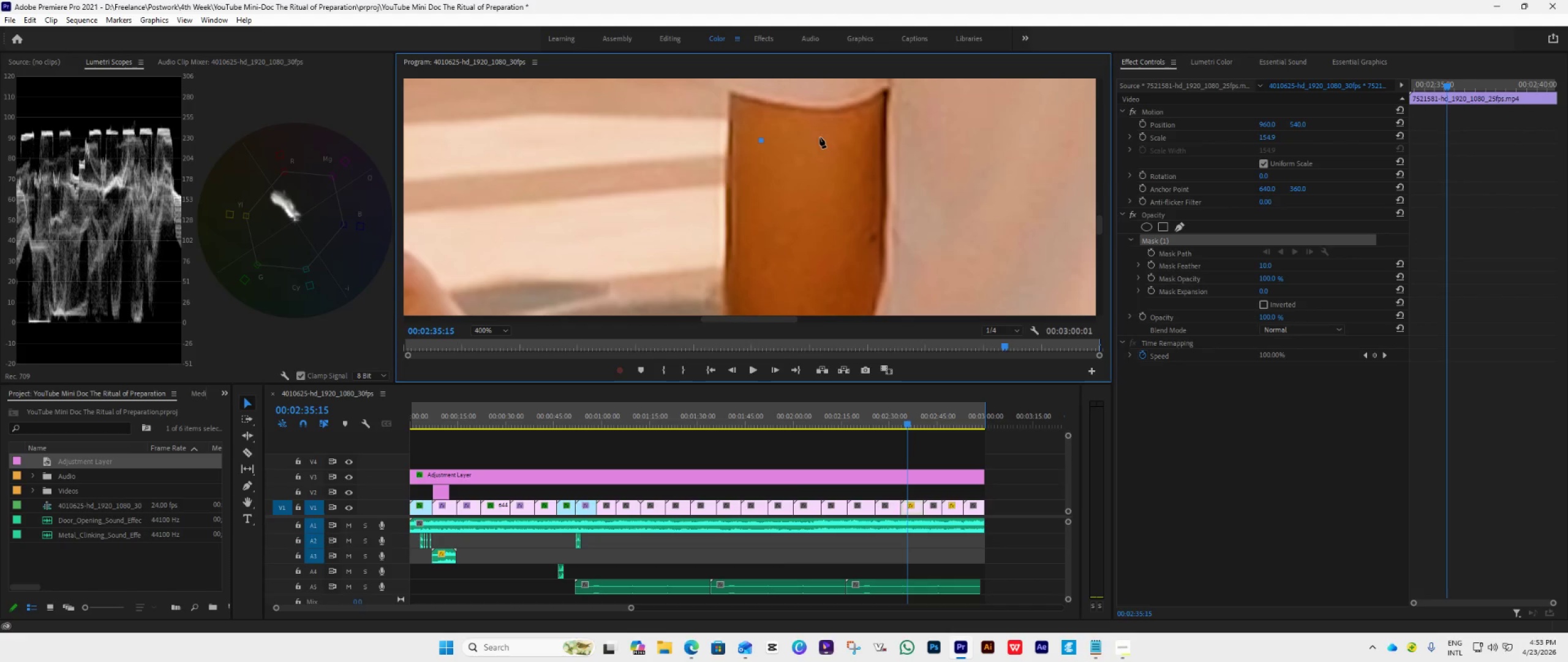 
left_click([835, 139])
 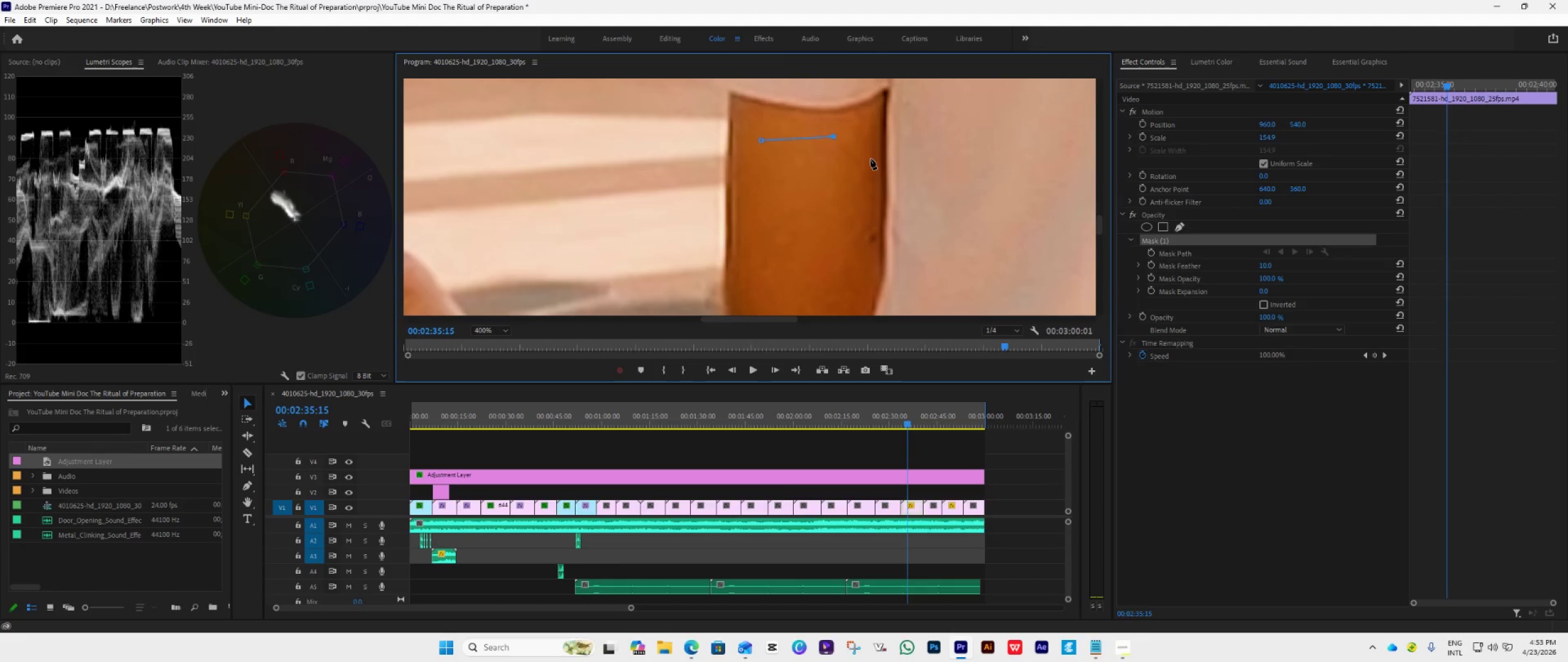 
left_click([872, 159])
 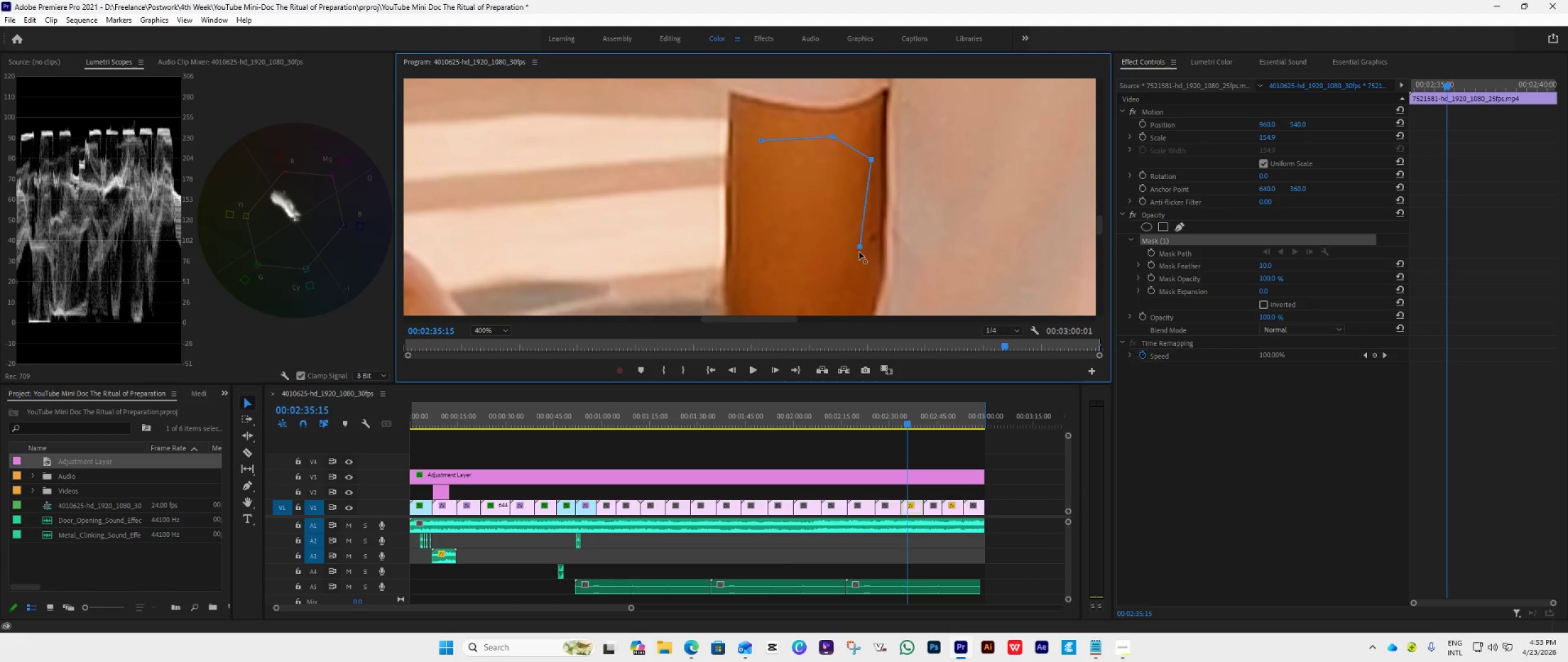 
double_click([808, 280])
 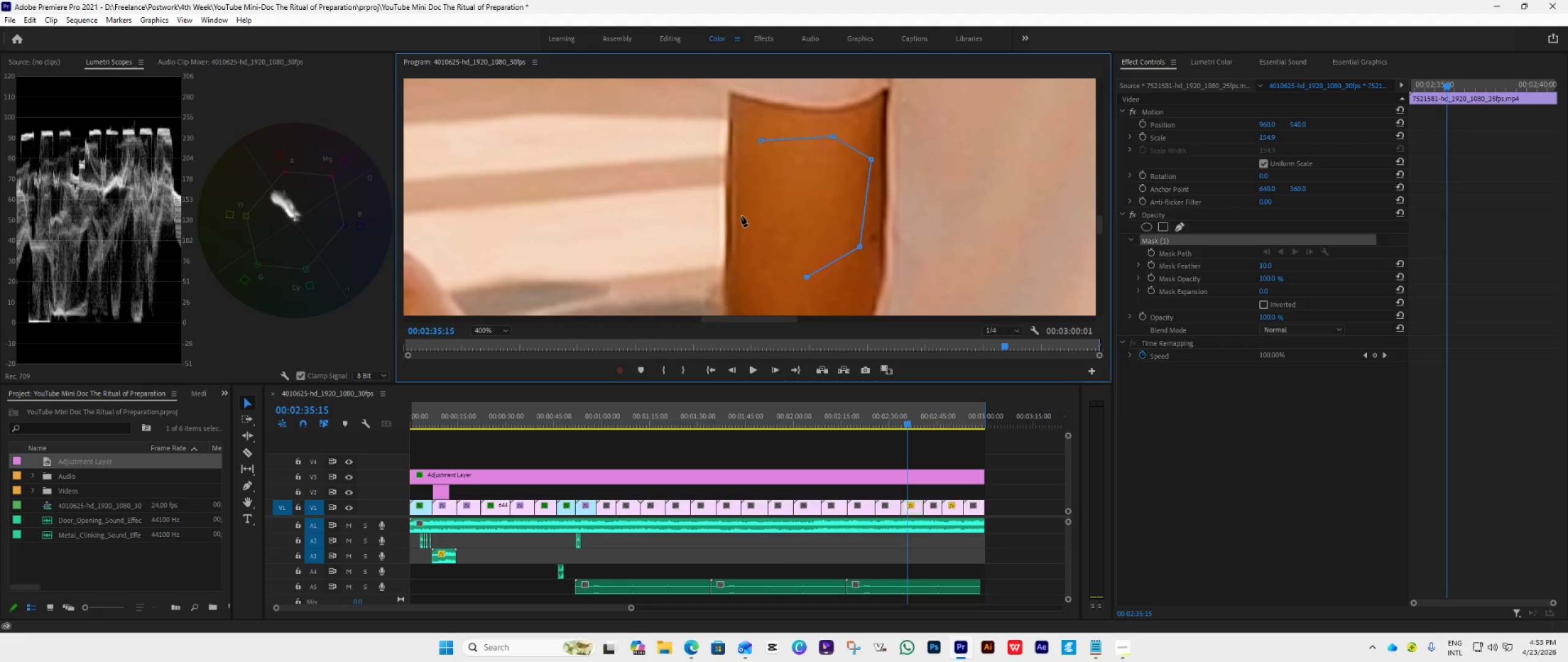 
left_click([748, 210])
 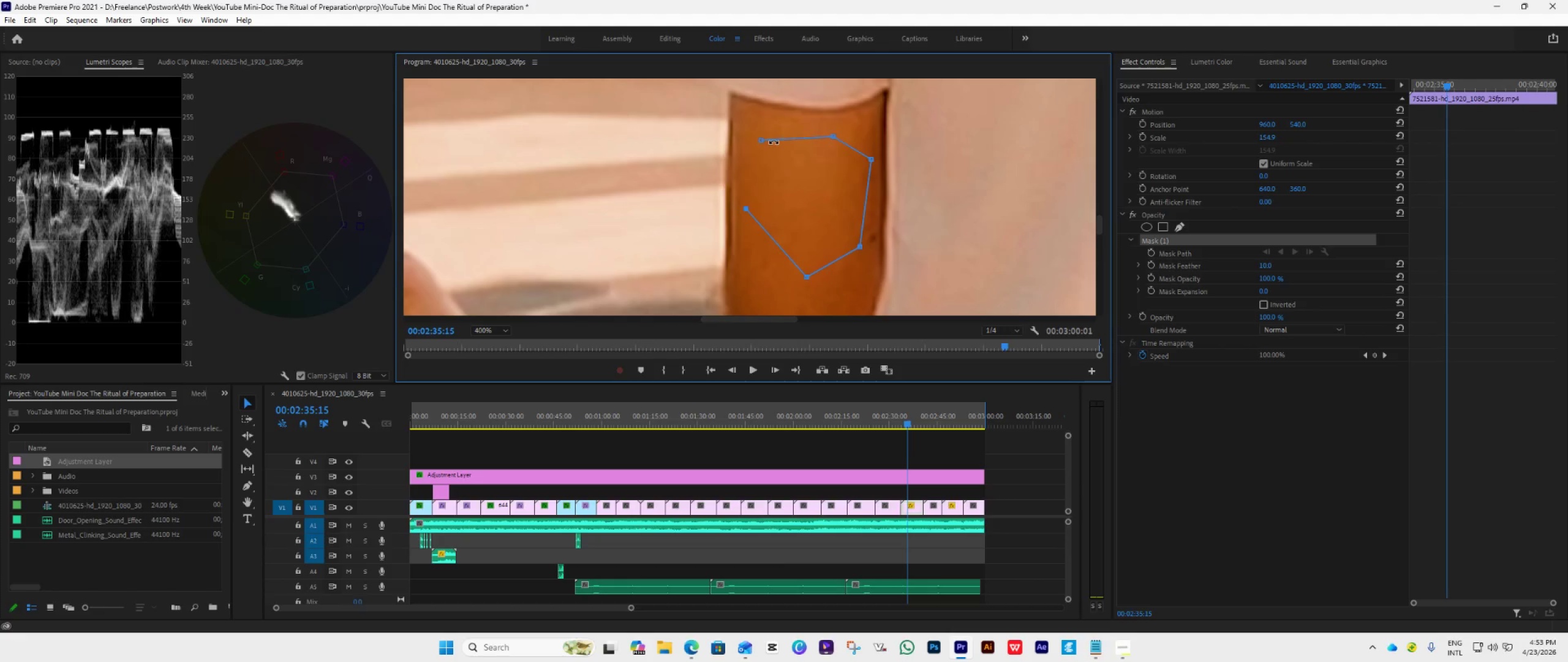 
left_click([761, 142])
 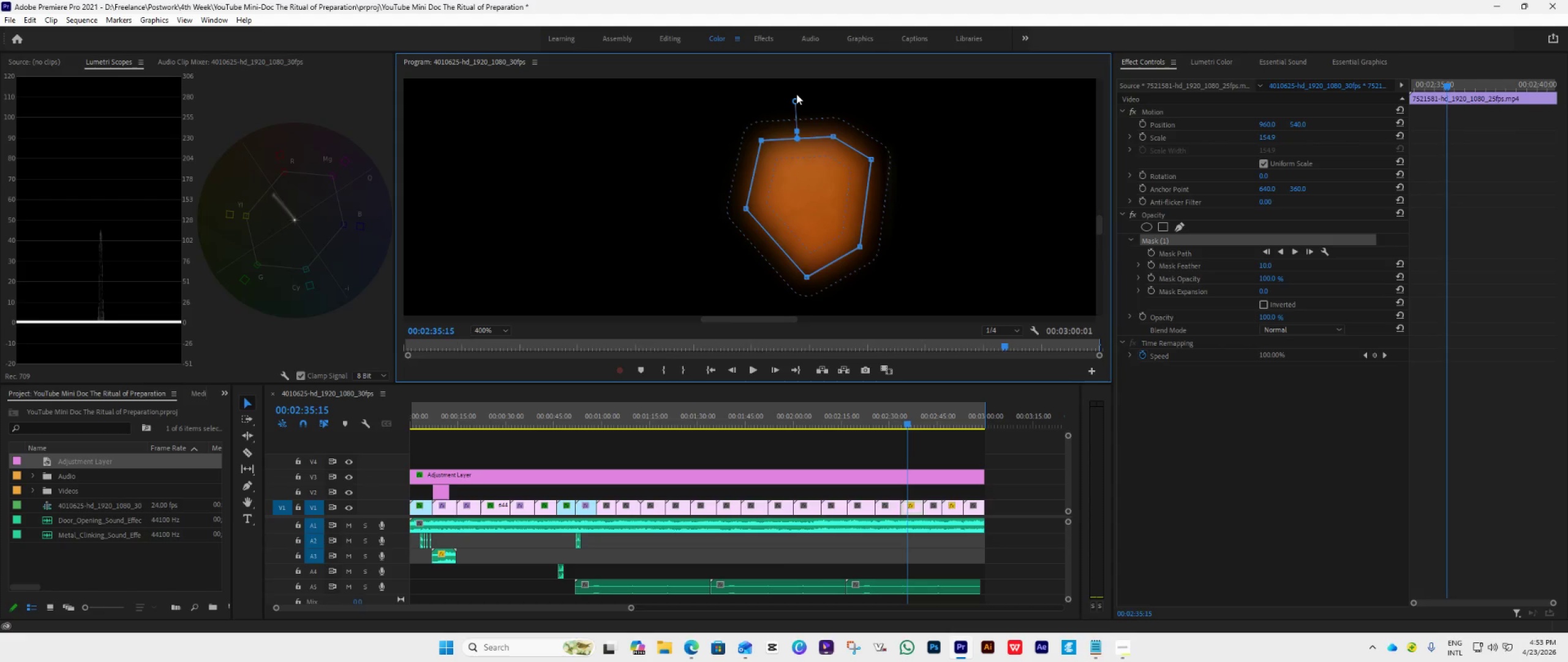 
left_click_drag(start_coordinate=[796, 100], to_coordinate=[821, 188])
 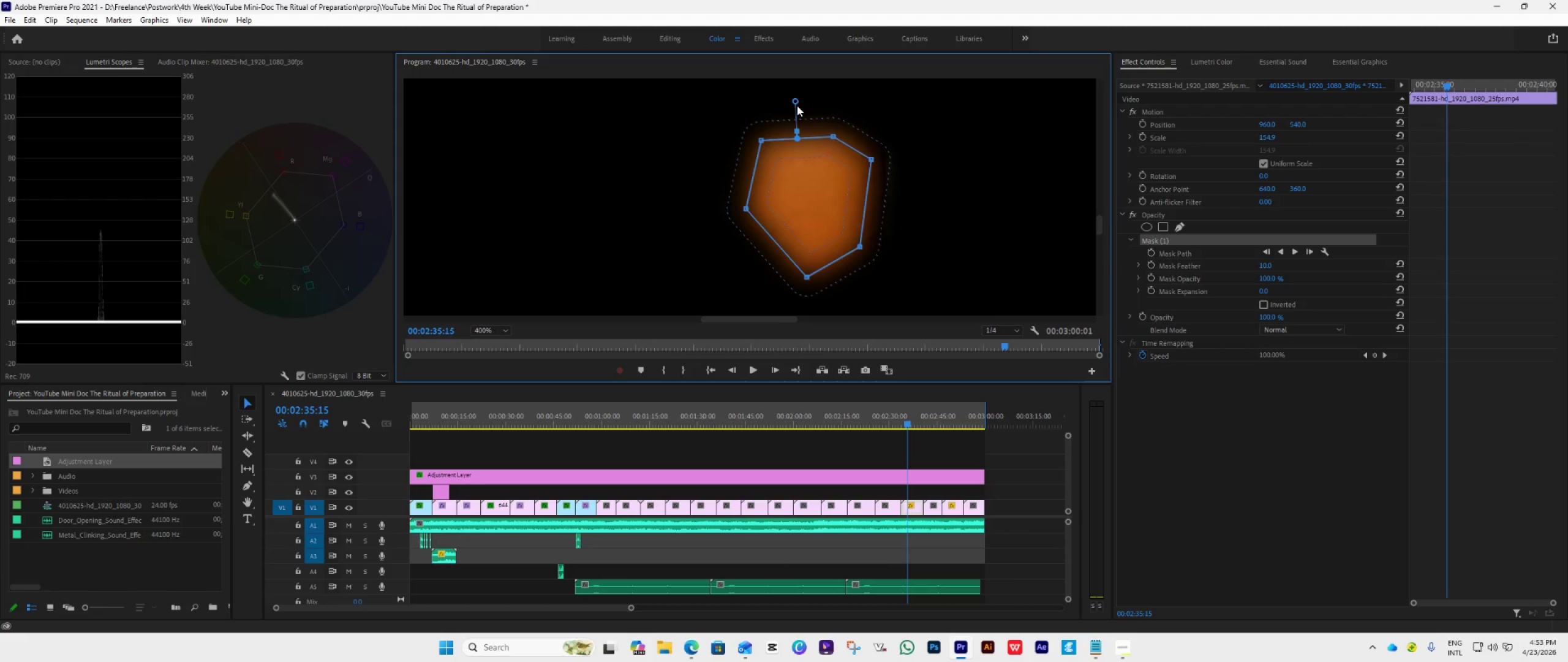 
left_click_drag(start_coordinate=[794, 100], to_coordinate=[816, 168])
 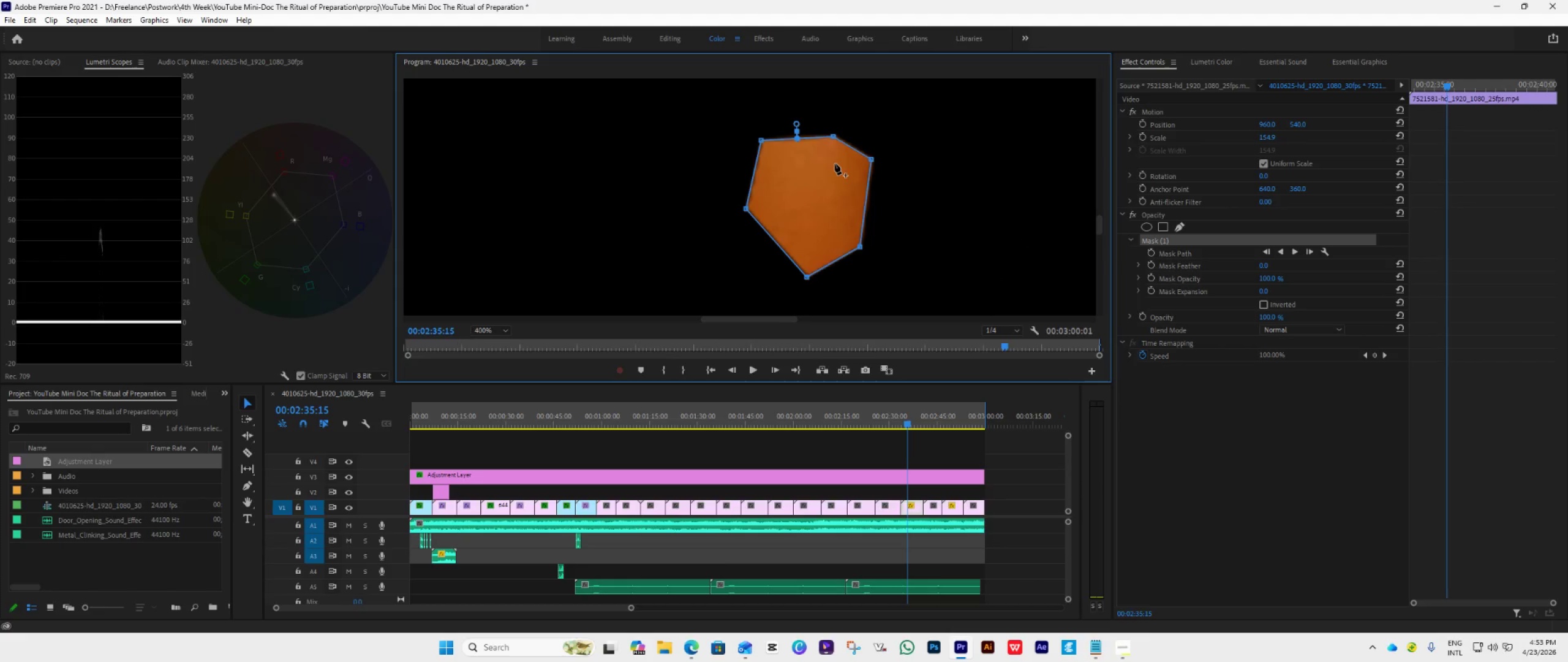 
wait(14.69)
 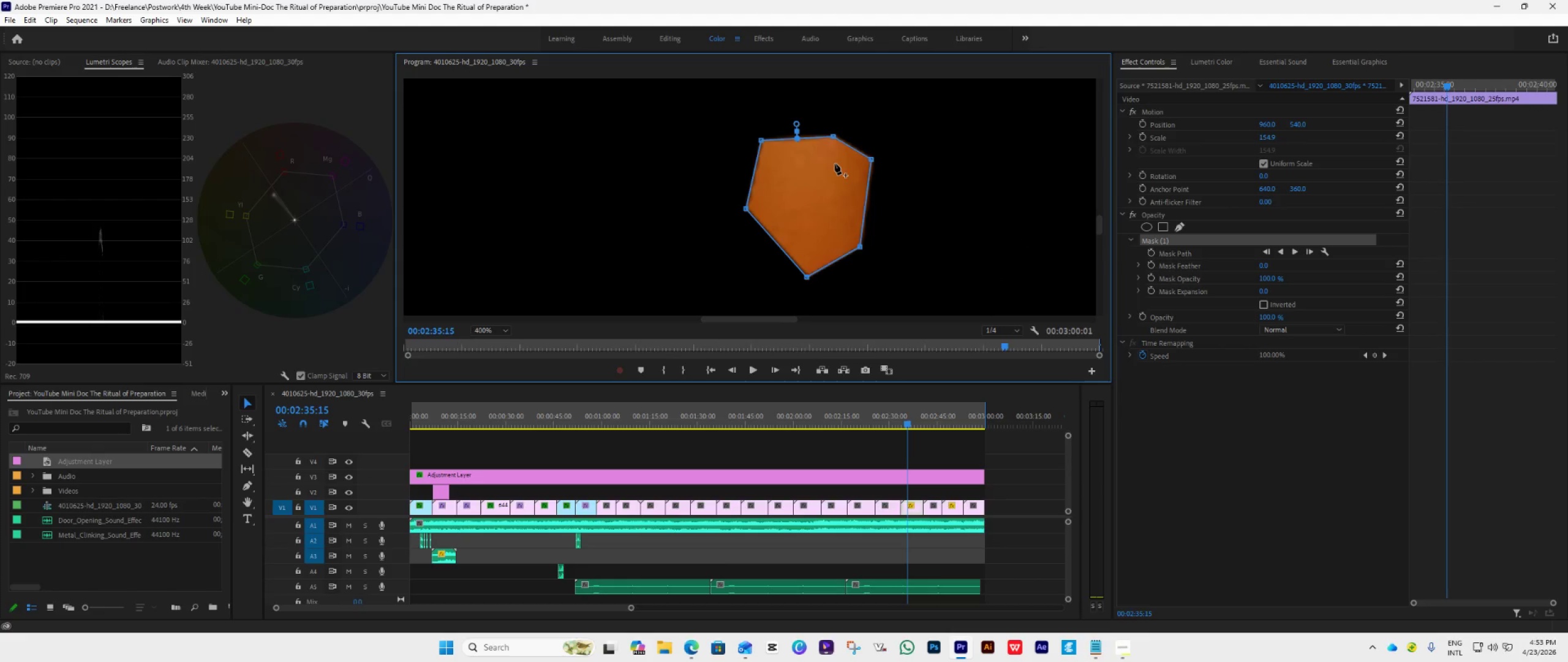 
left_click([1215, 63])
 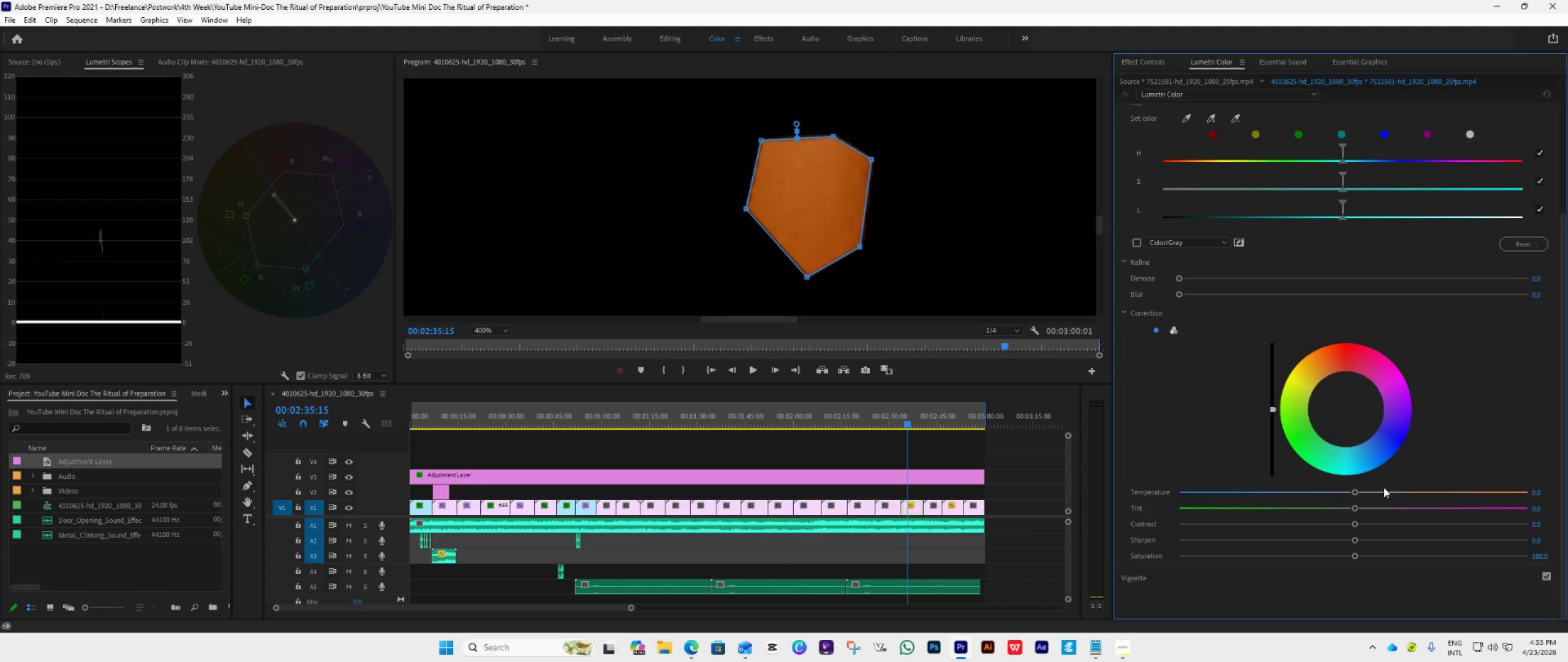 
left_click_drag(start_coordinate=[1355, 491], to_coordinate=[1329, 498])
 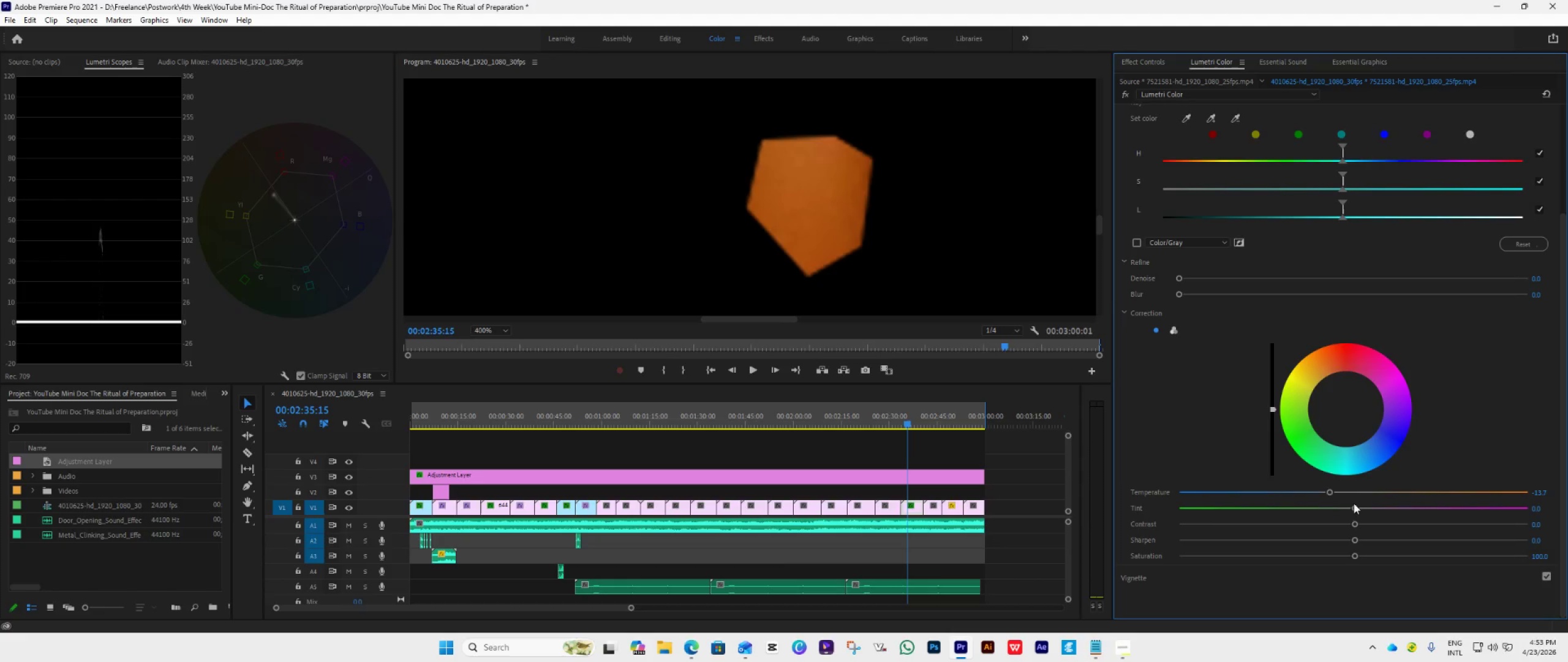 
left_click_drag(start_coordinate=[1354, 507], to_coordinate=[1341, 517])
 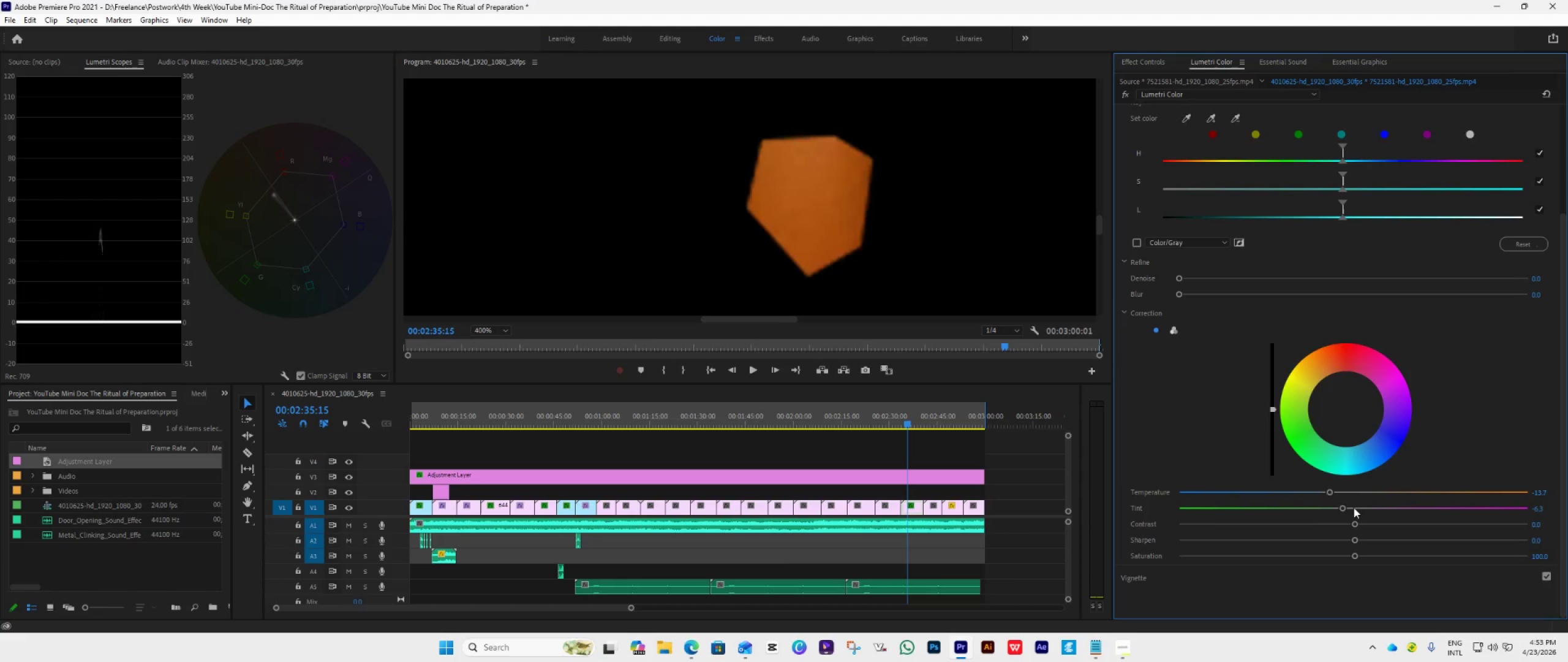 
double_click([1354, 508])
 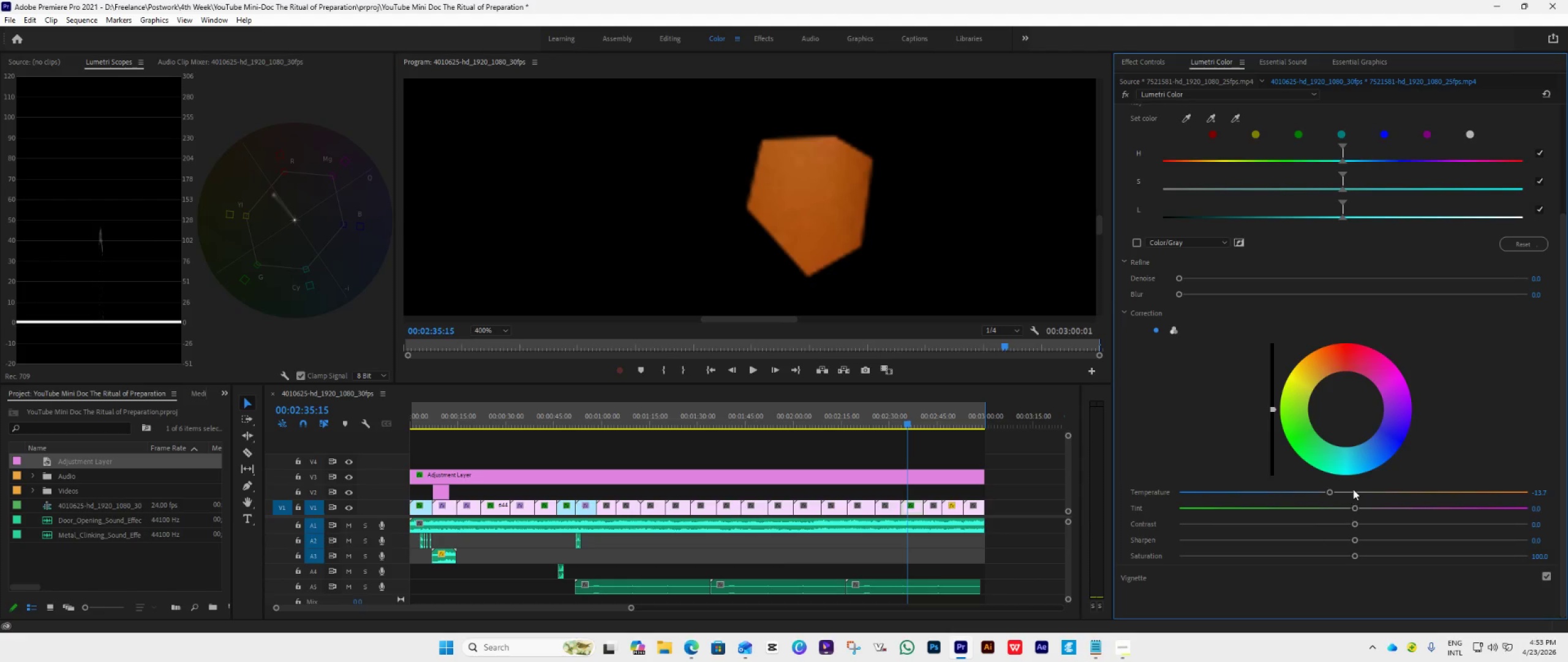 
triple_click([1353, 489])
 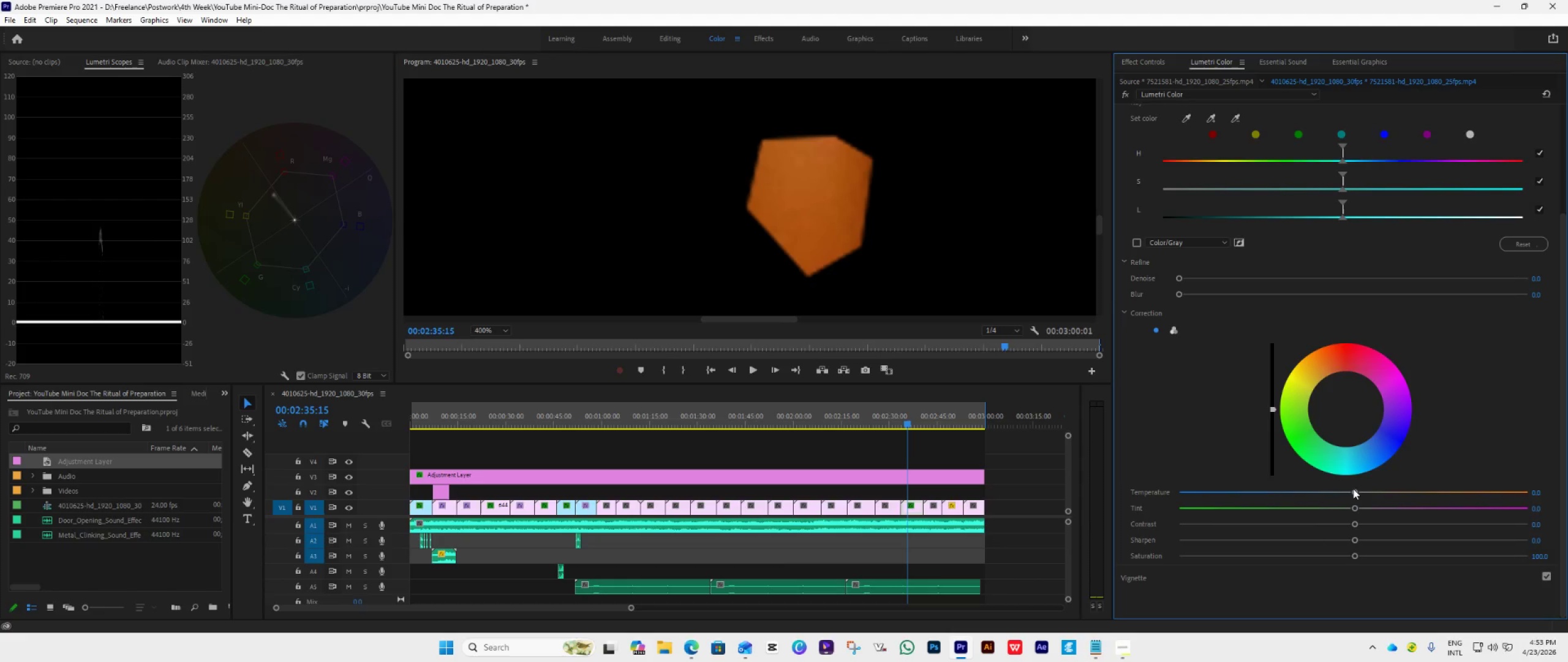 
triple_click([1353, 489])
 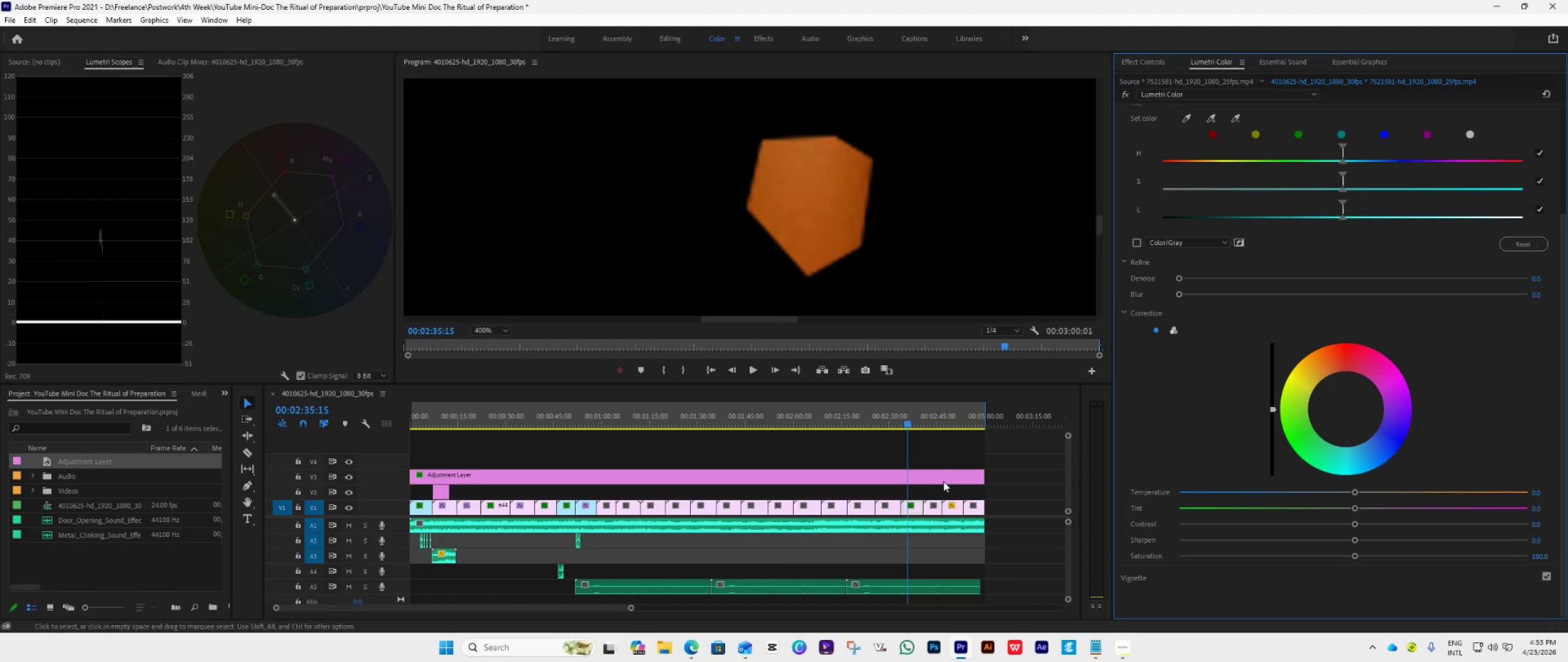 
left_click([932, 479])
 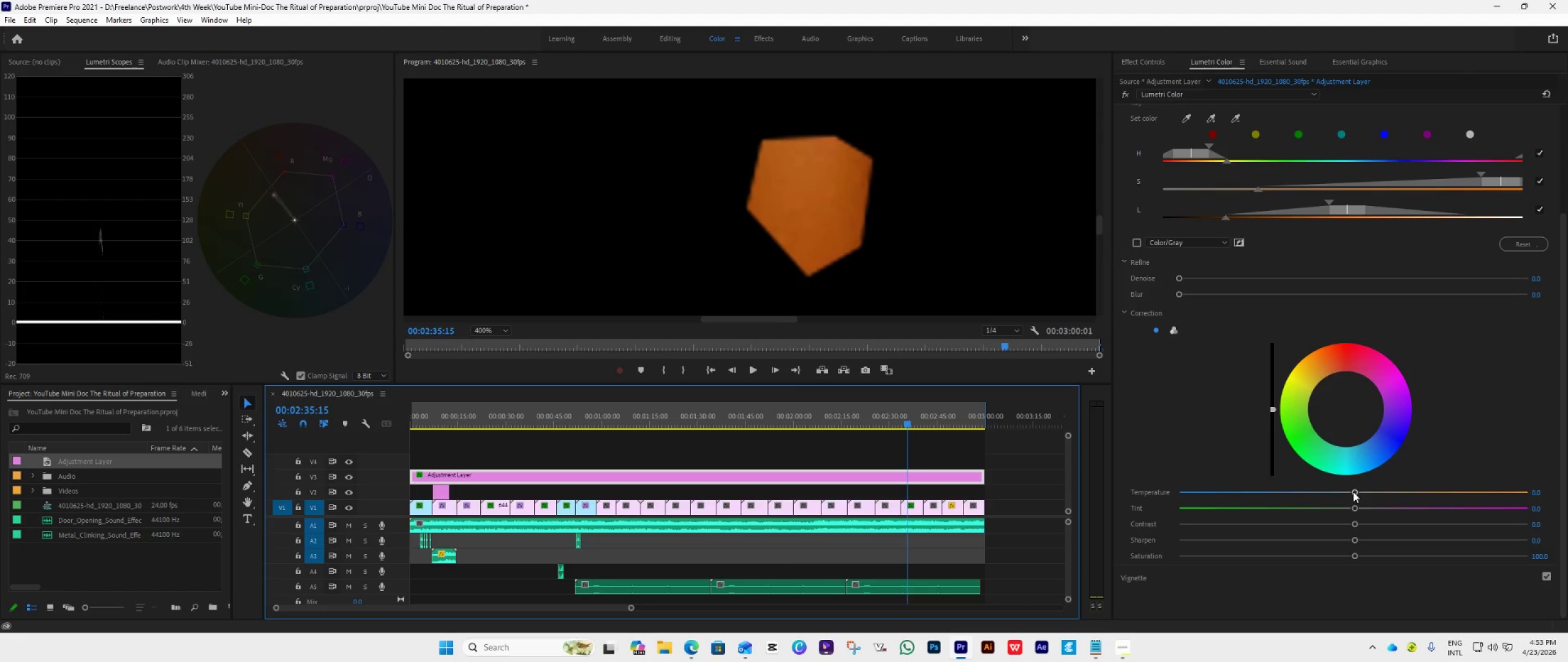 
left_click_drag(start_coordinate=[1353, 492], to_coordinate=[1270, 508])
 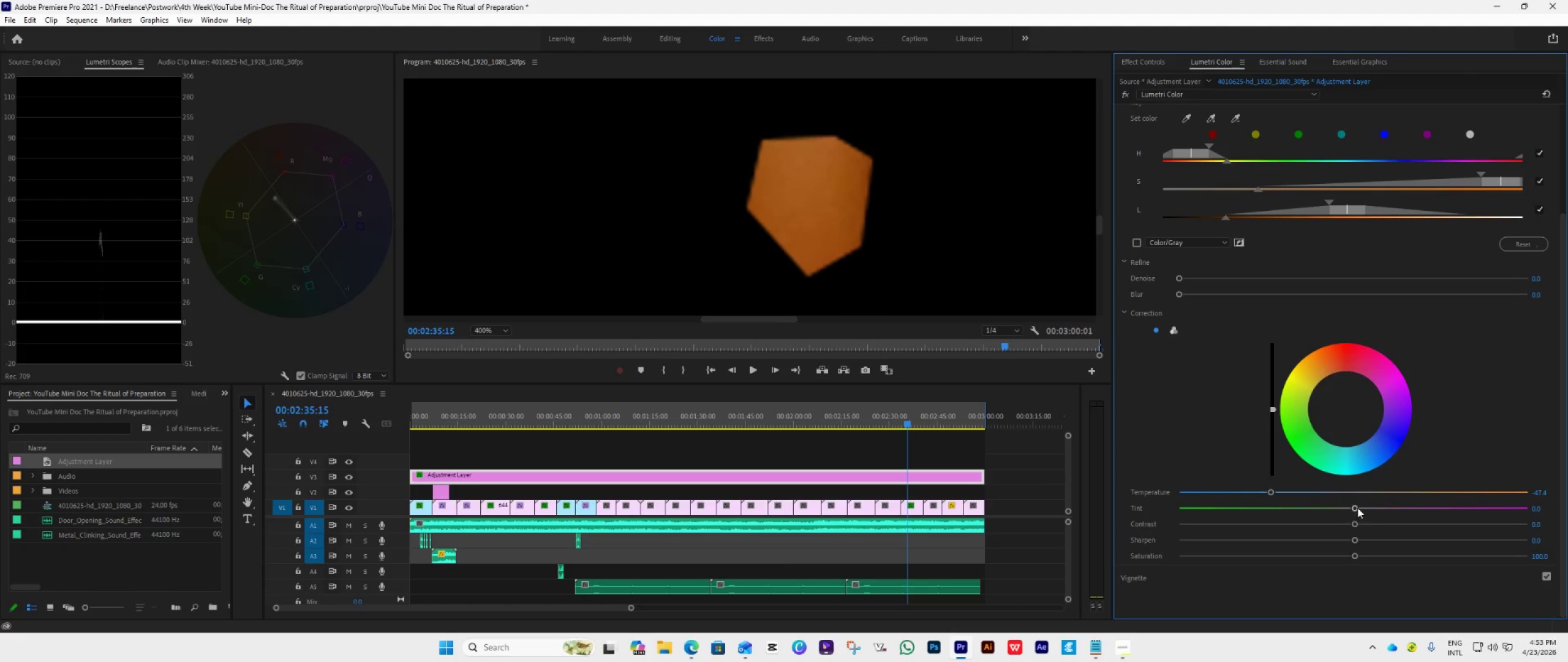 
left_click_drag(start_coordinate=[1355, 507], to_coordinate=[1441, 508])
 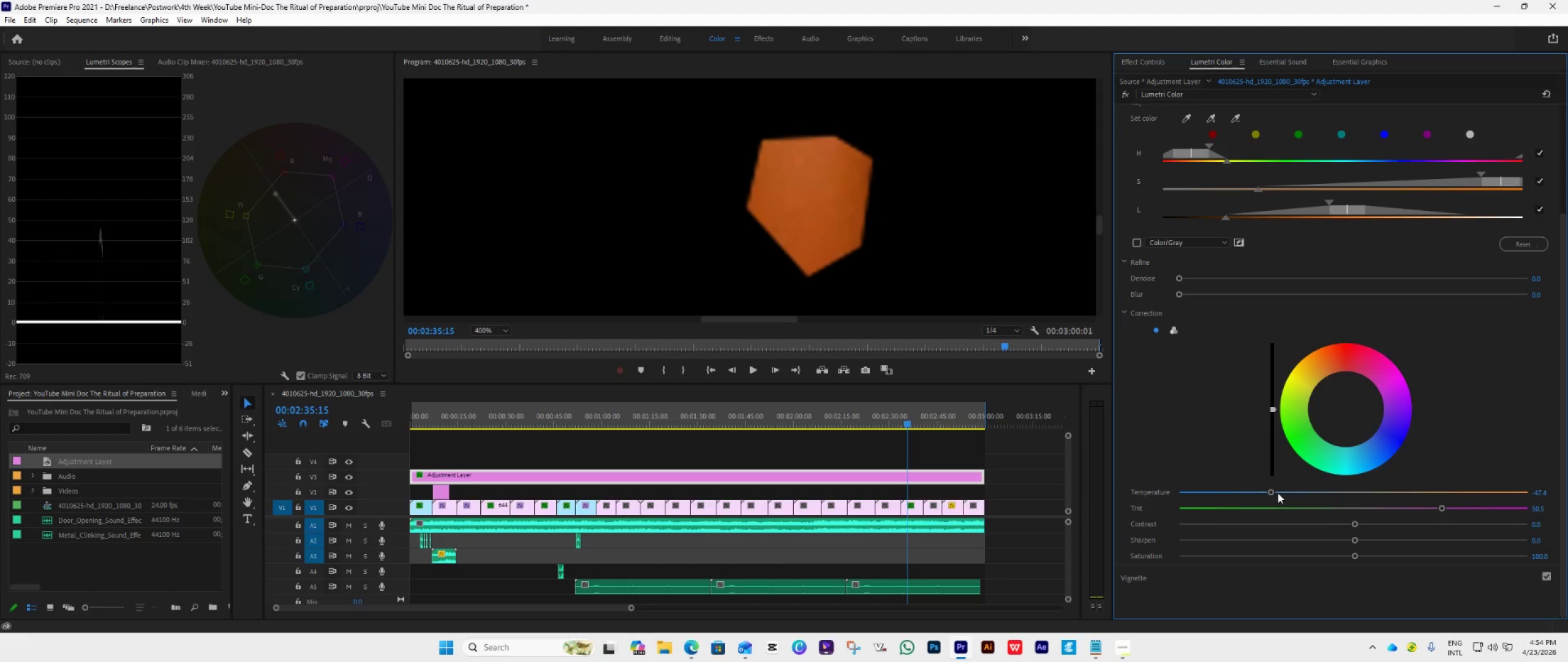 
left_click_drag(start_coordinate=[1274, 492], to_coordinate=[1224, 509])
 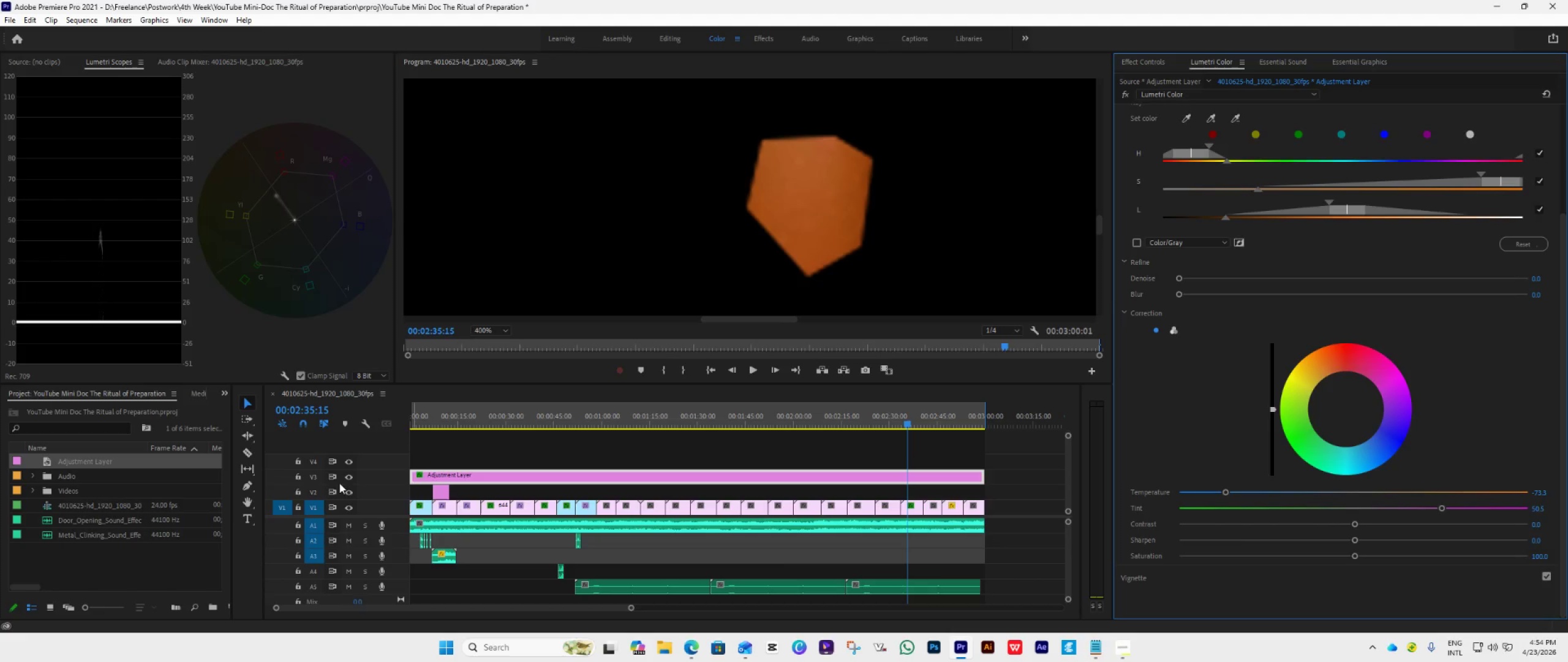 
left_click([348, 477])
 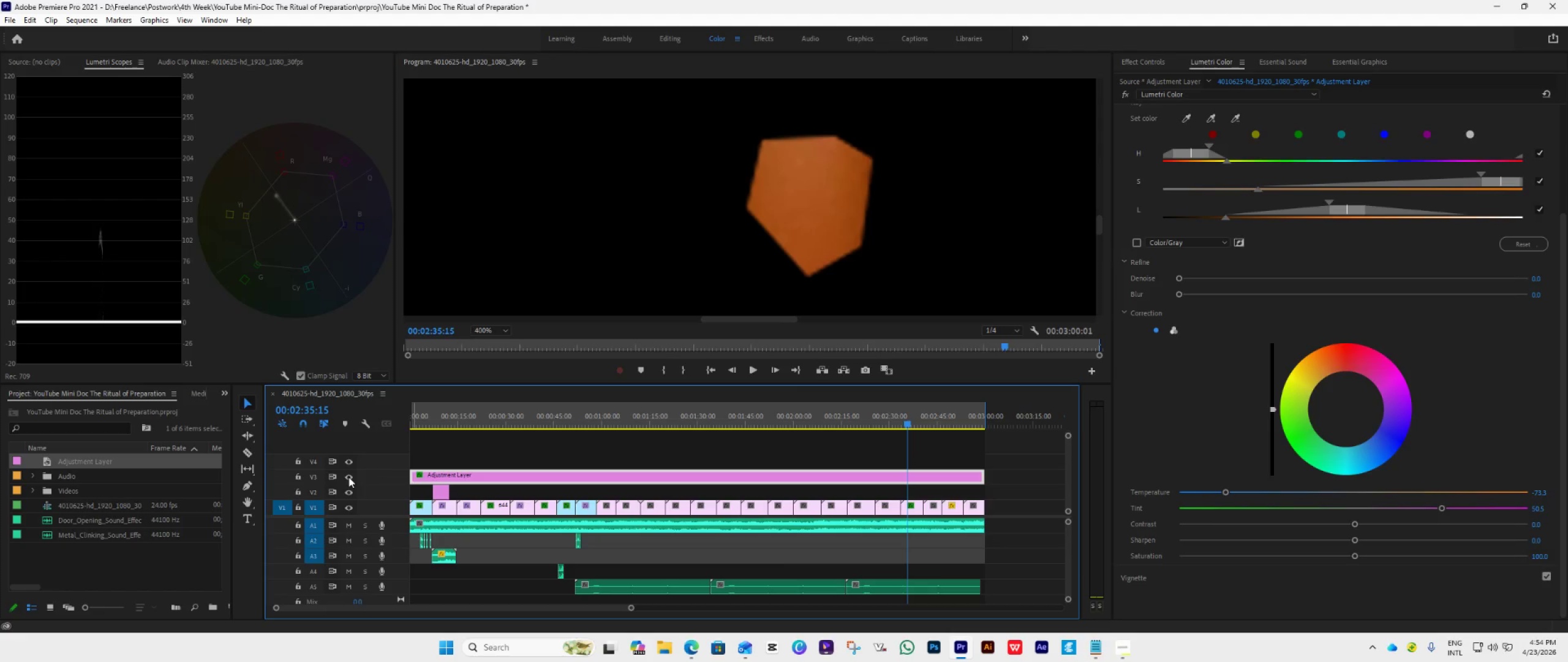 
left_click([348, 477])
 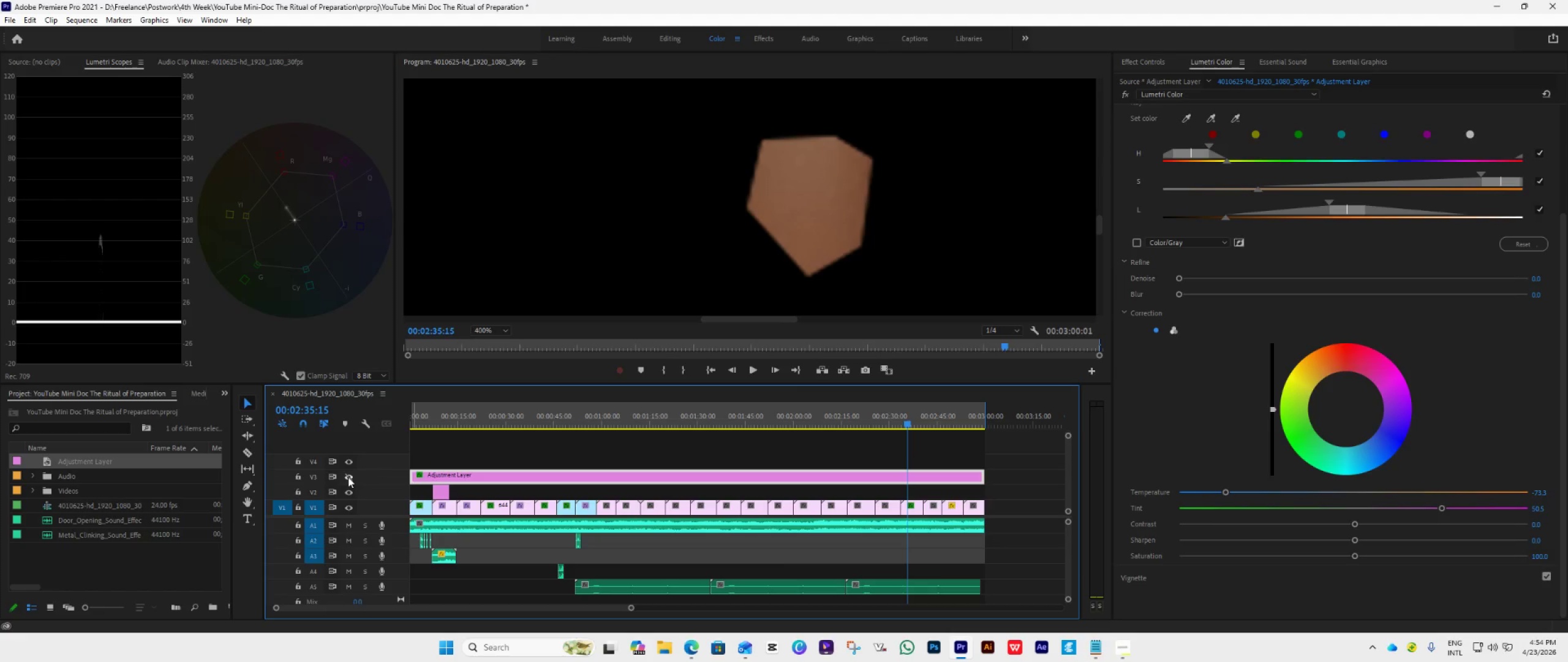 
left_click([348, 477])
 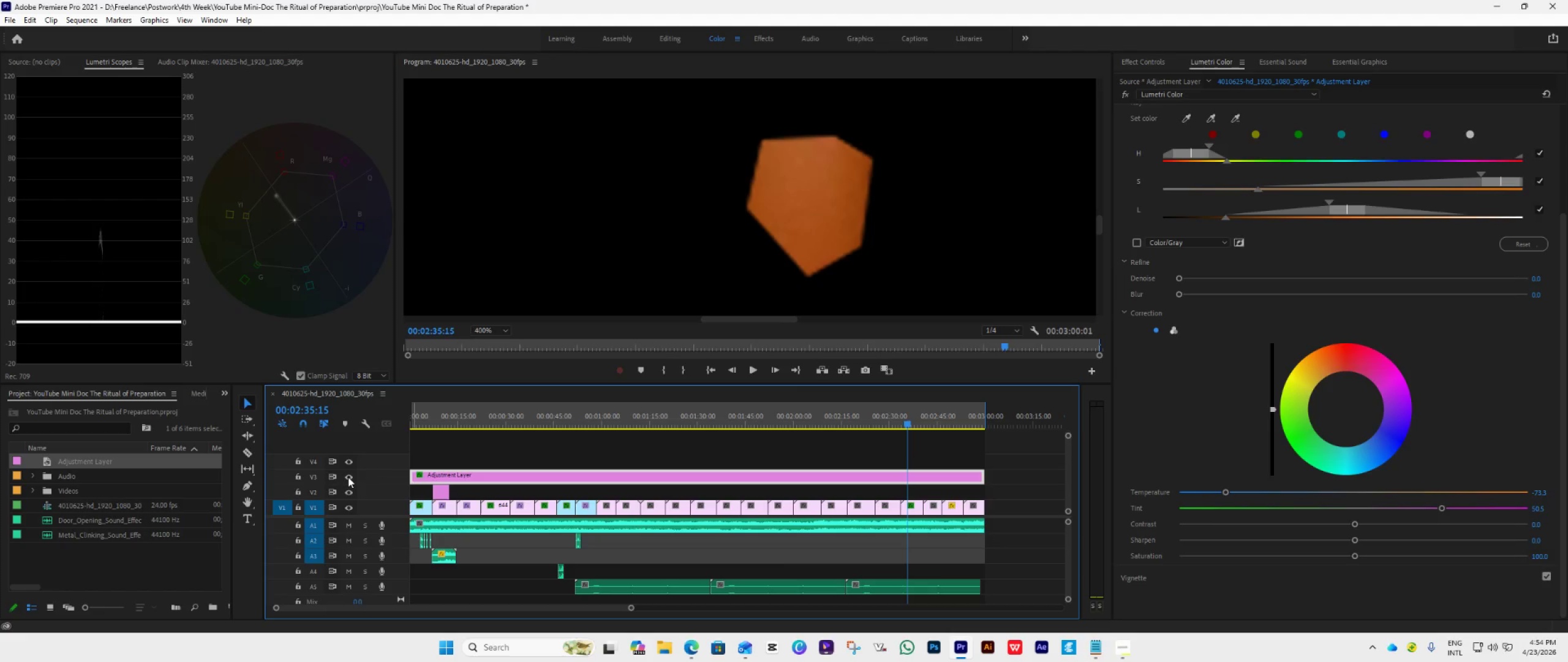 
left_click([348, 477])
 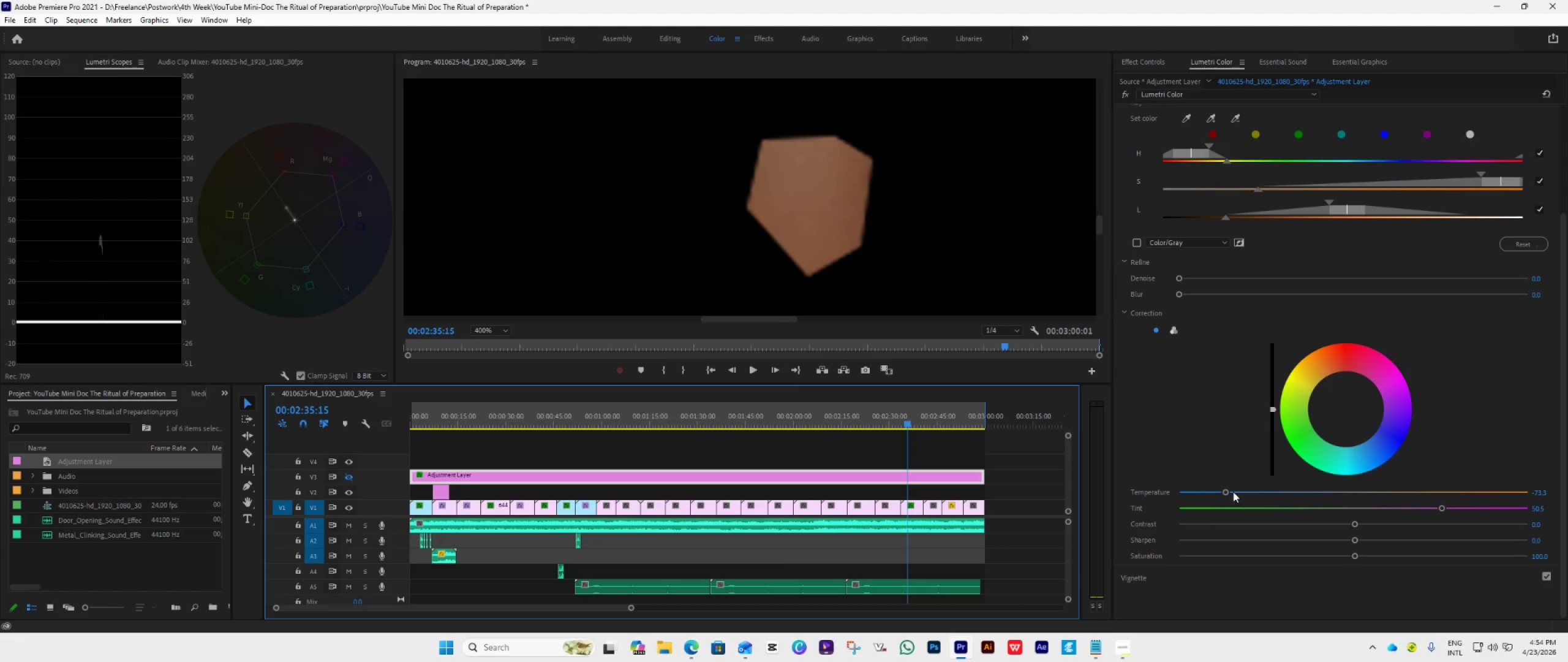 
left_click_drag(start_coordinate=[1227, 492], to_coordinate=[1211, 521])
 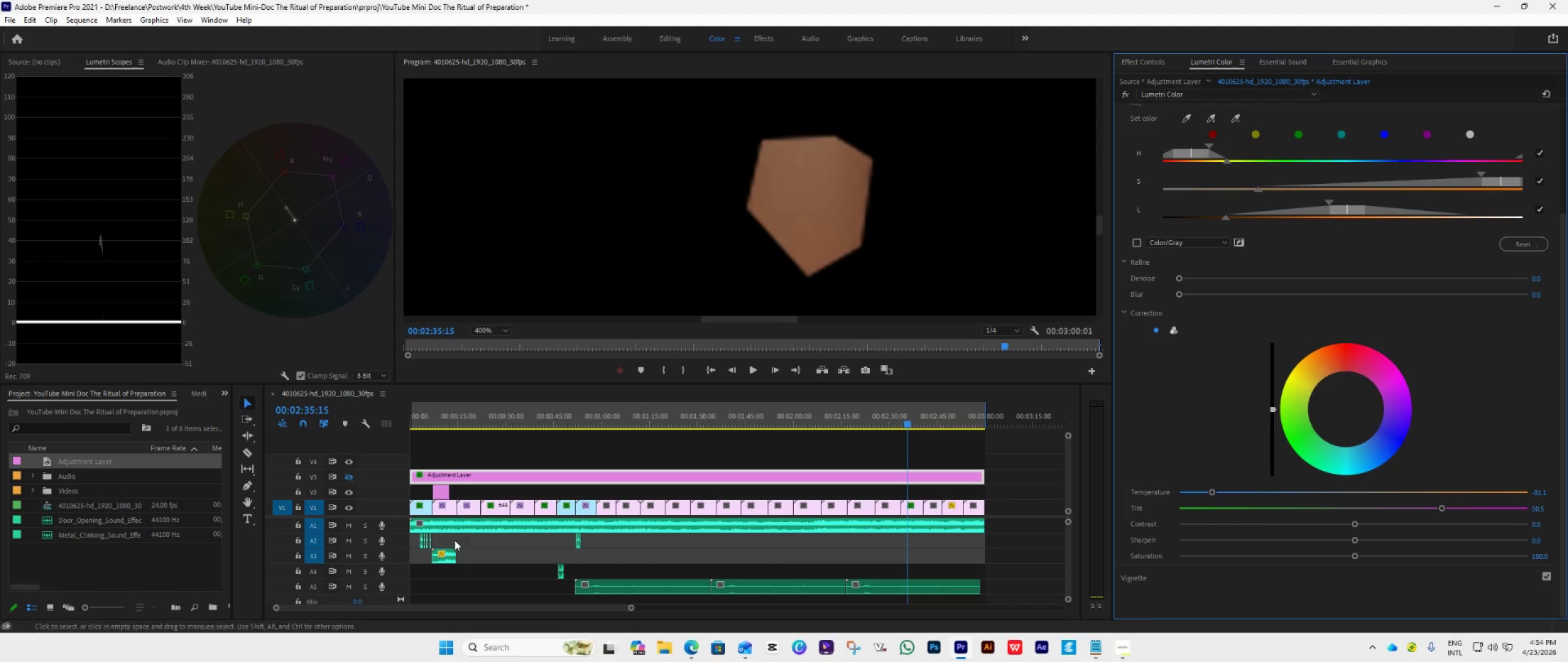 
middle_click([1211, 521])
 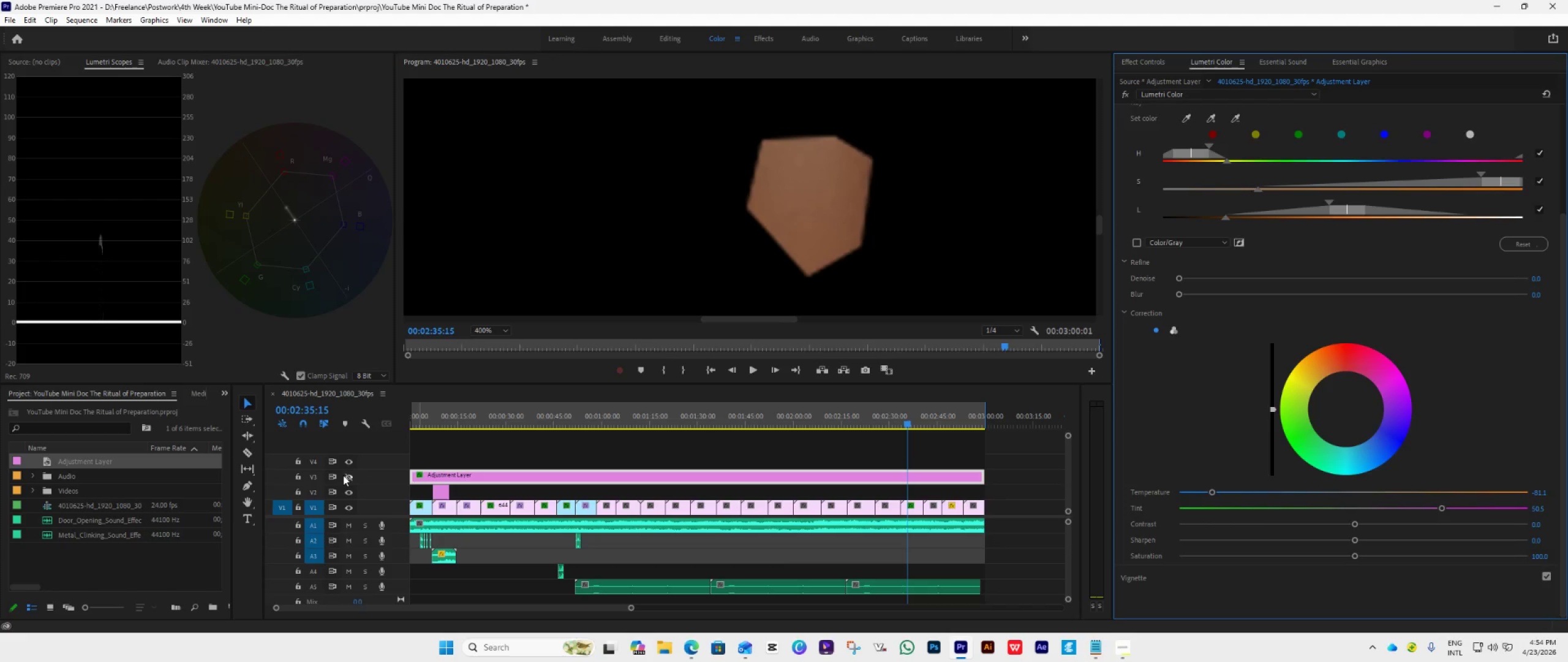 
left_click([343, 475])
 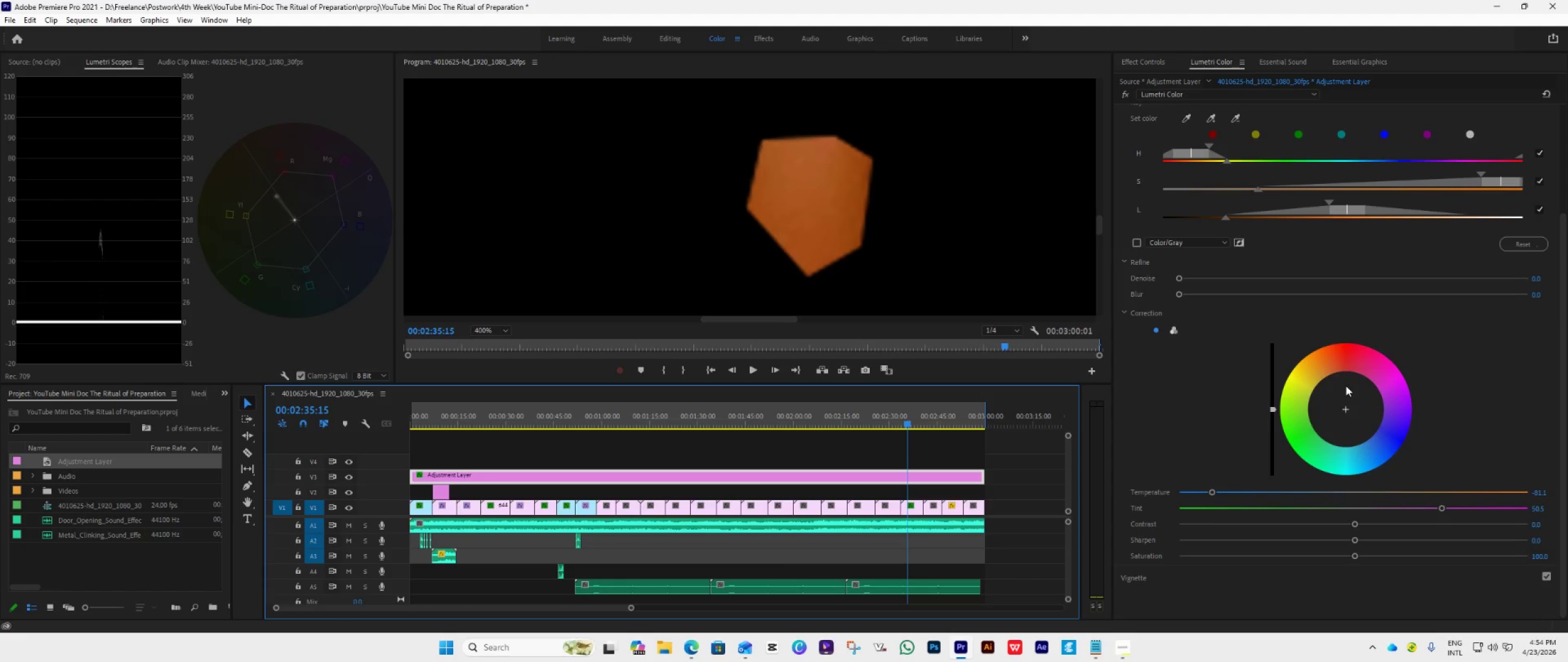 
left_click_drag(start_coordinate=[1349, 409], to_coordinate=[1432, 497])
 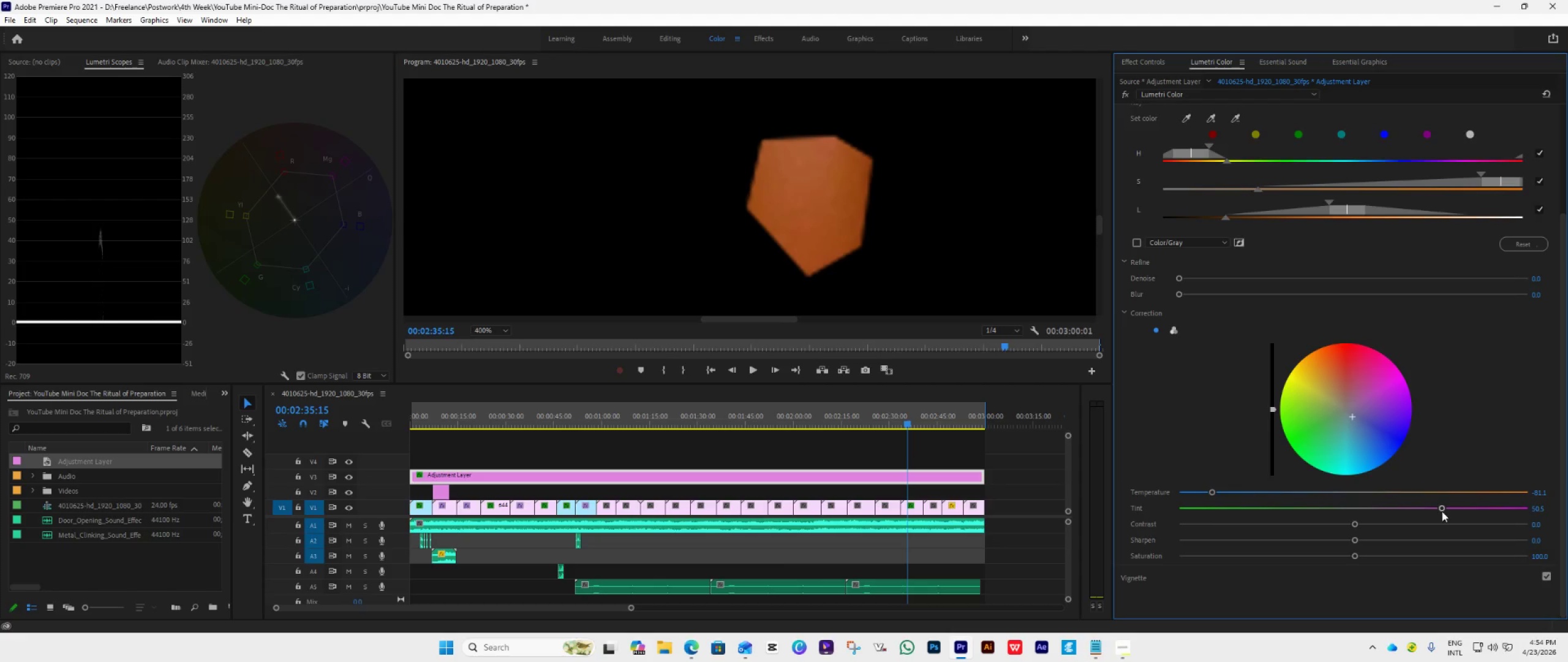 
wait(6.62)
 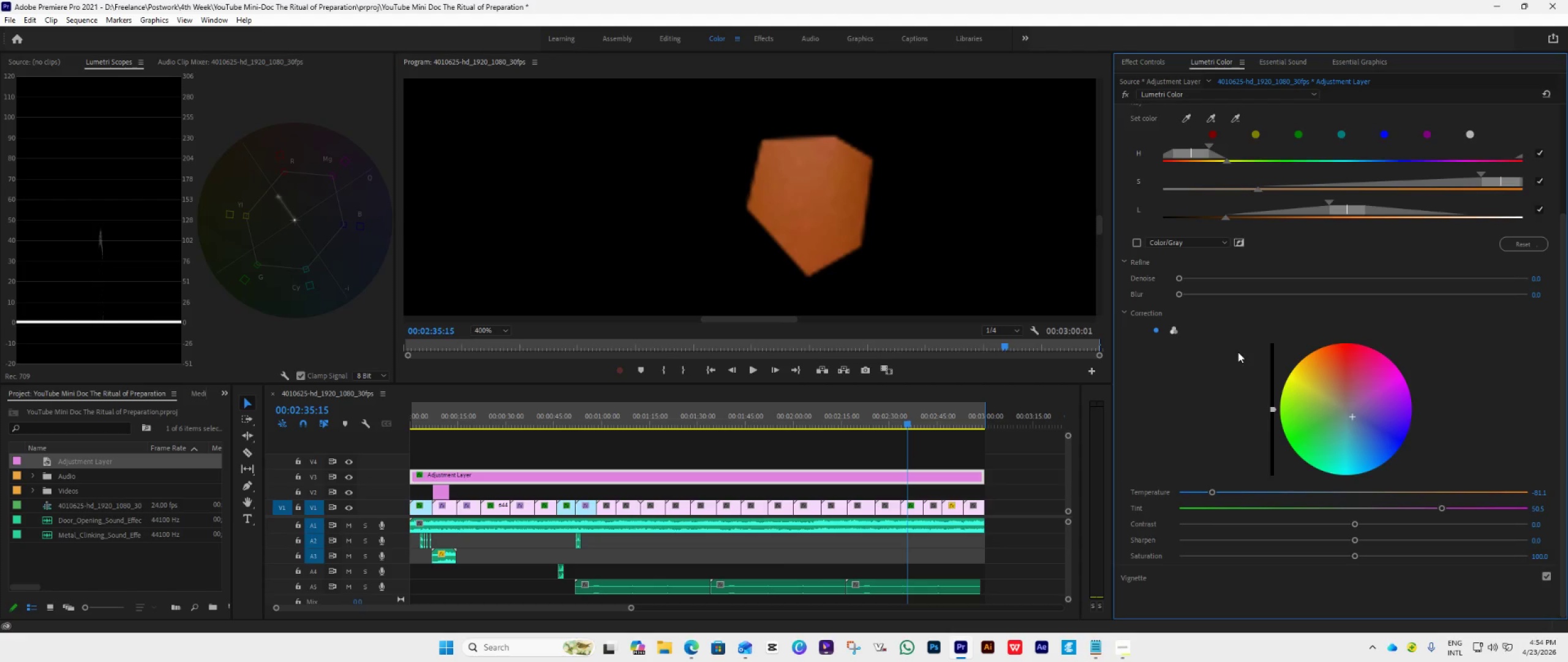 
left_click_drag(start_coordinate=[1213, 489], to_coordinate=[1226, 498])
 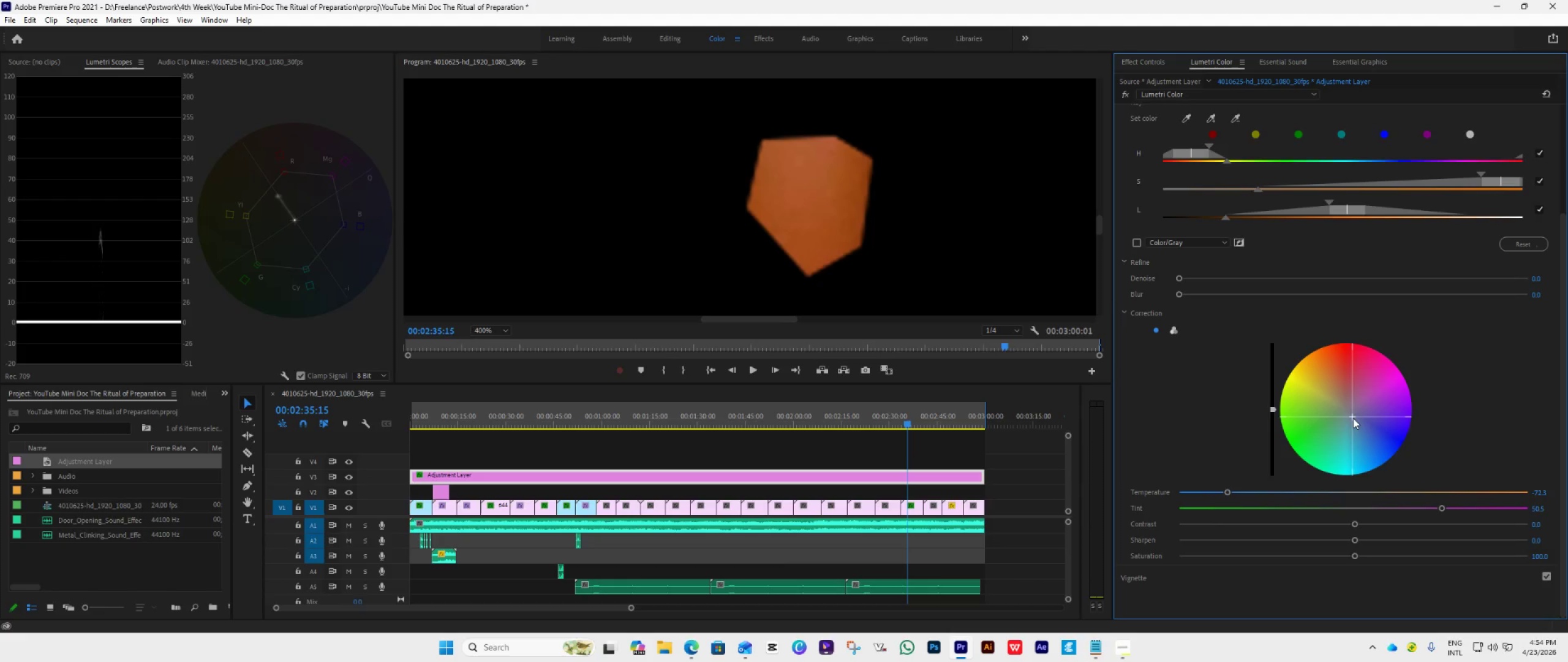 
middle_click([1226, 498])
 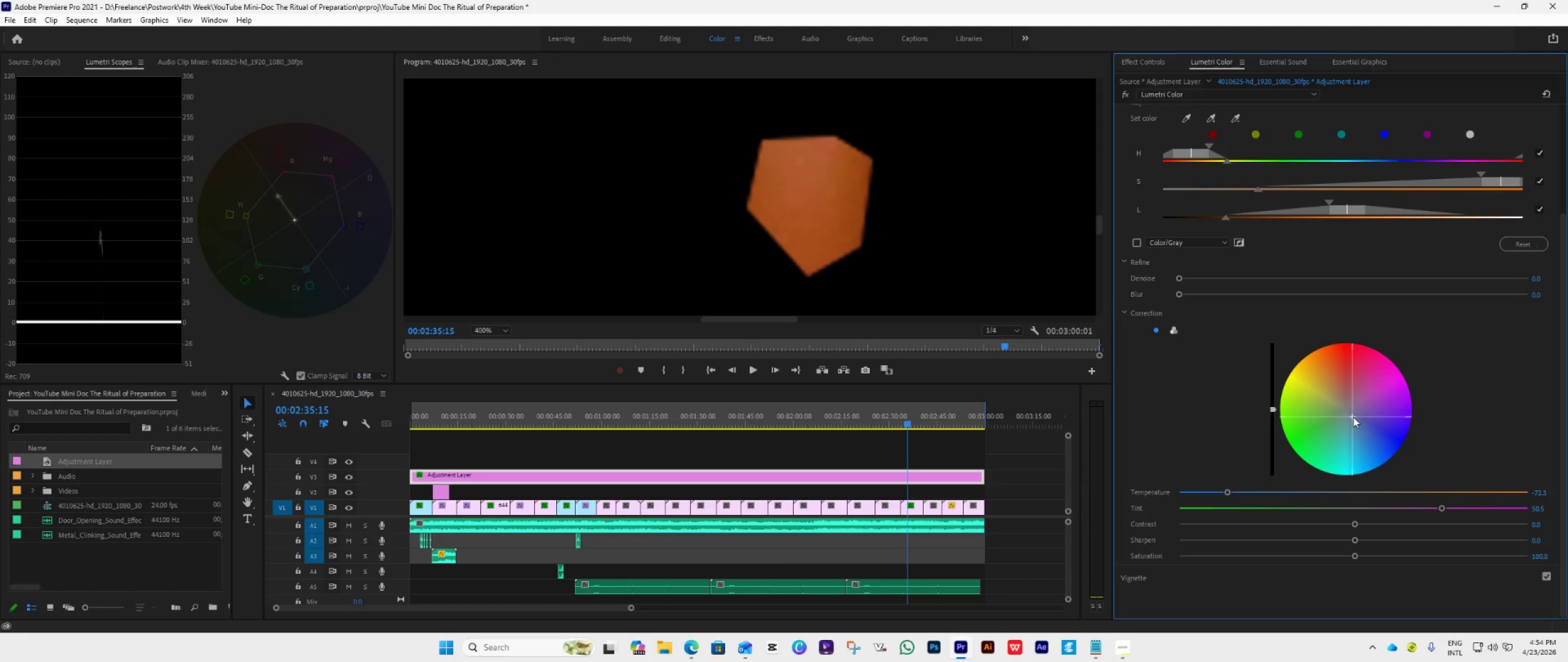 
left_click_drag(start_coordinate=[1353, 417], to_coordinate=[1373, 439])
 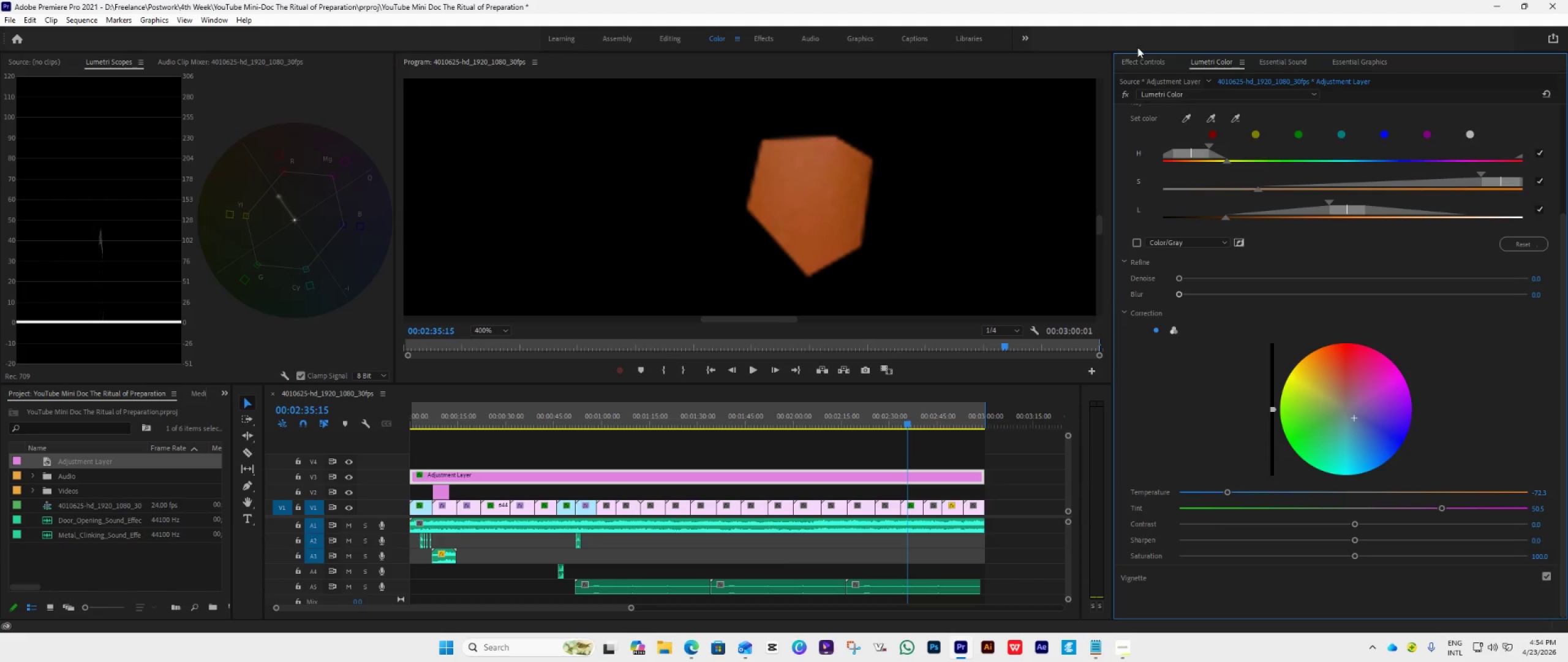 
left_click([1132, 69])
 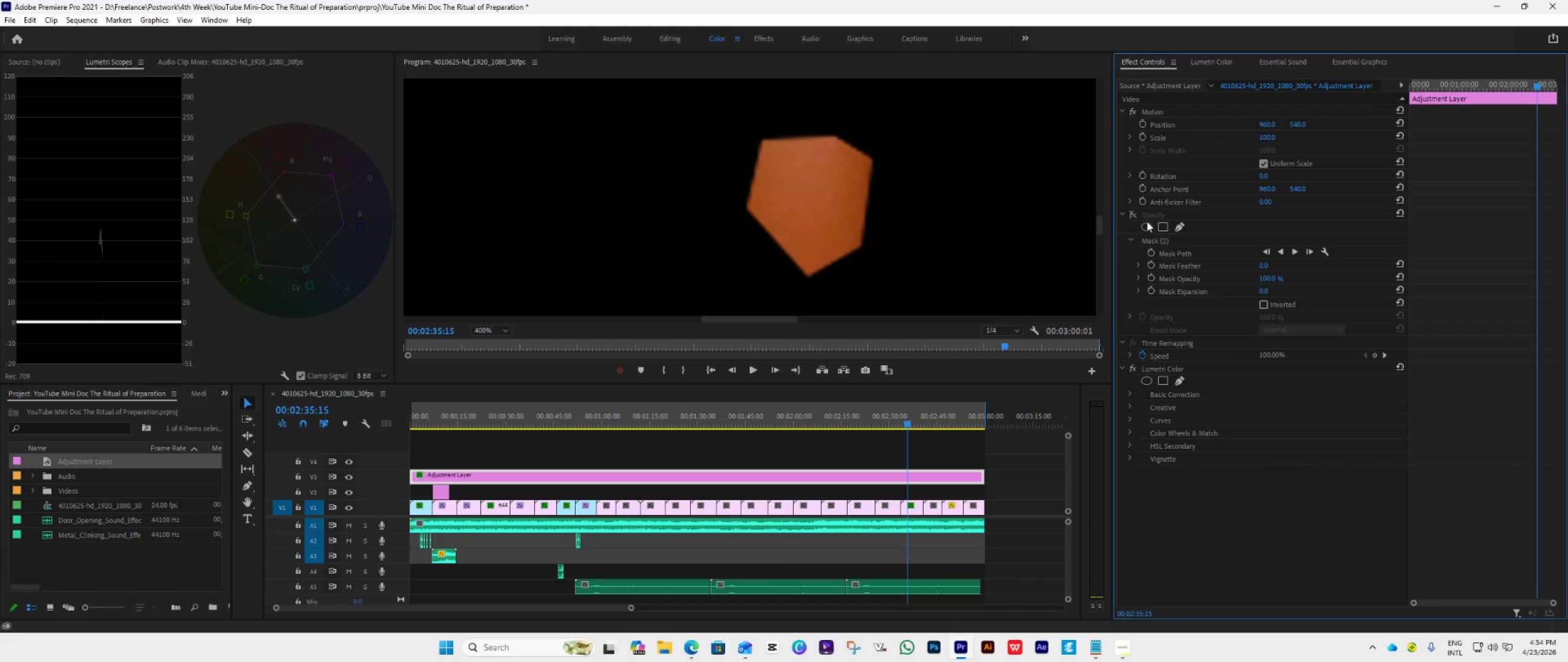 
left_click([1129, 217])
 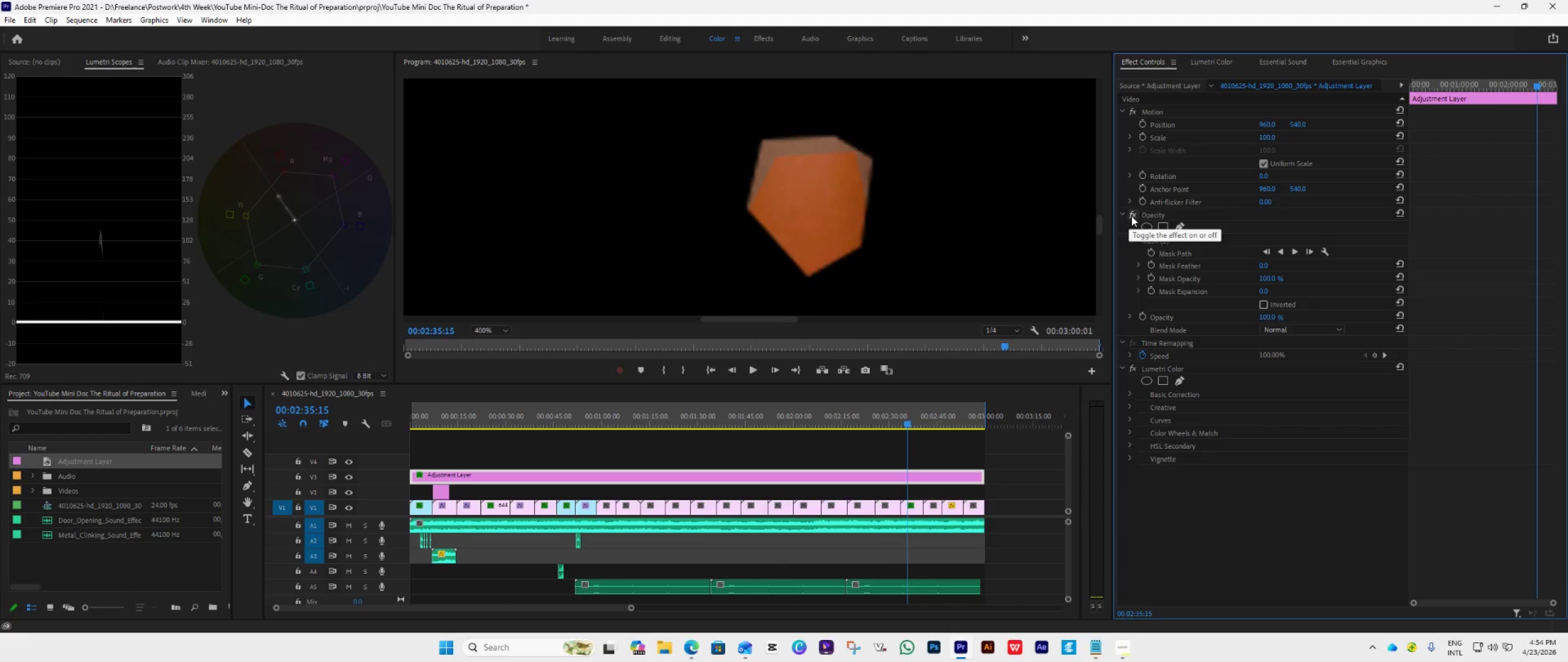 
left_click([1131, 216])
 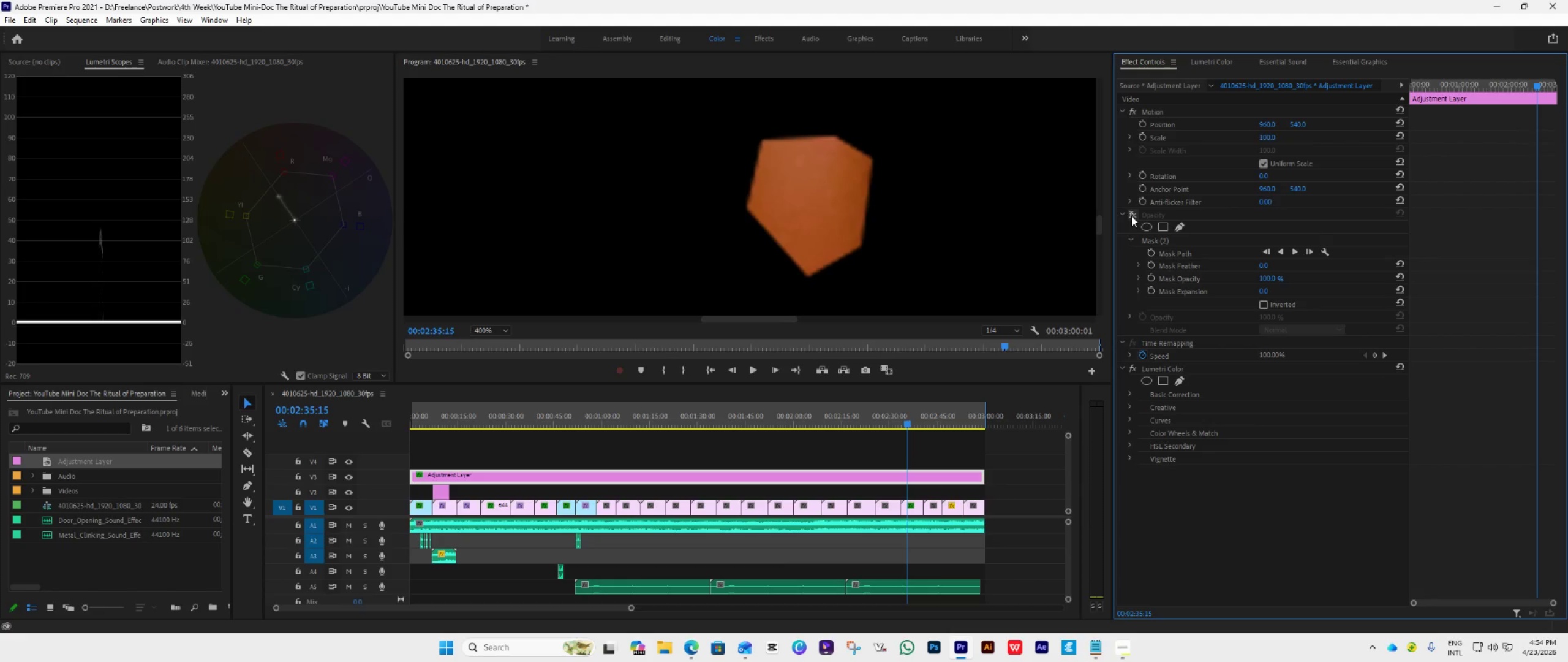 
left_click([1131, 216])
 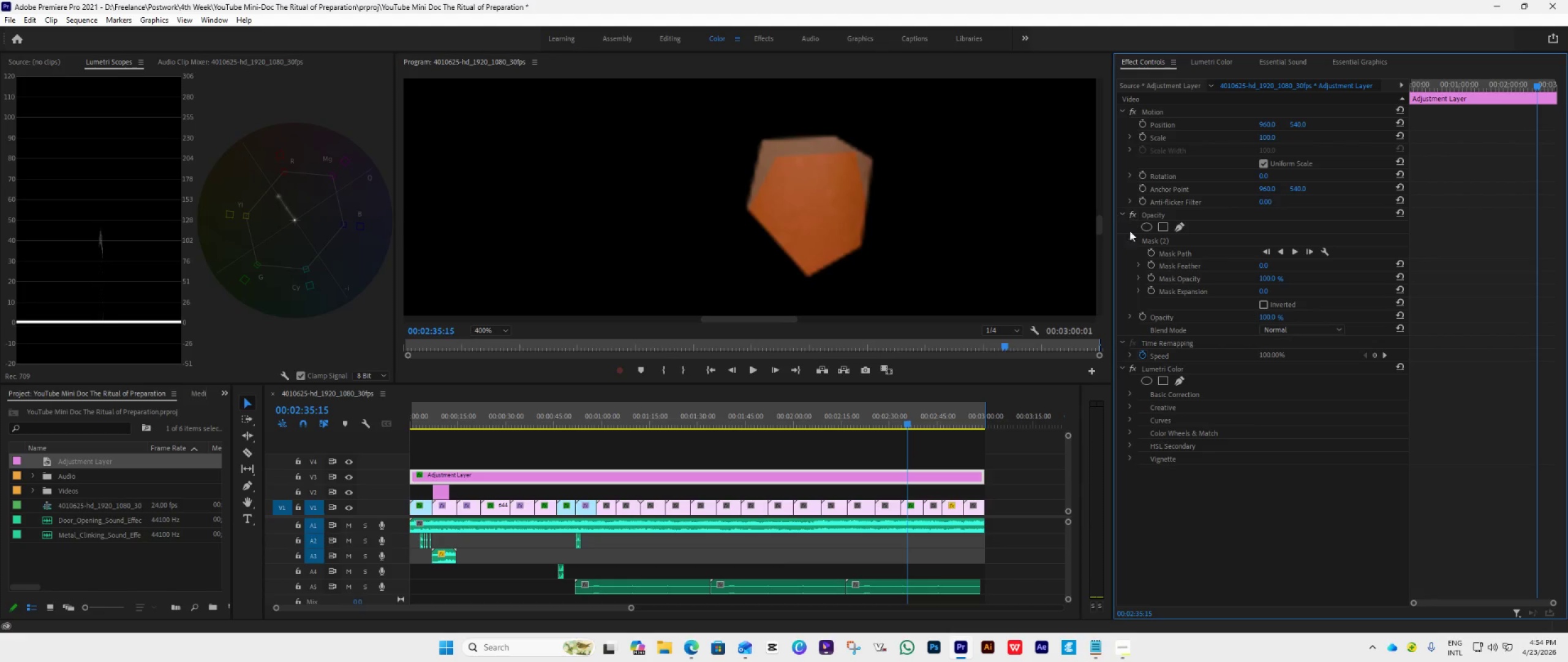 
mouse_move([944, 466])
 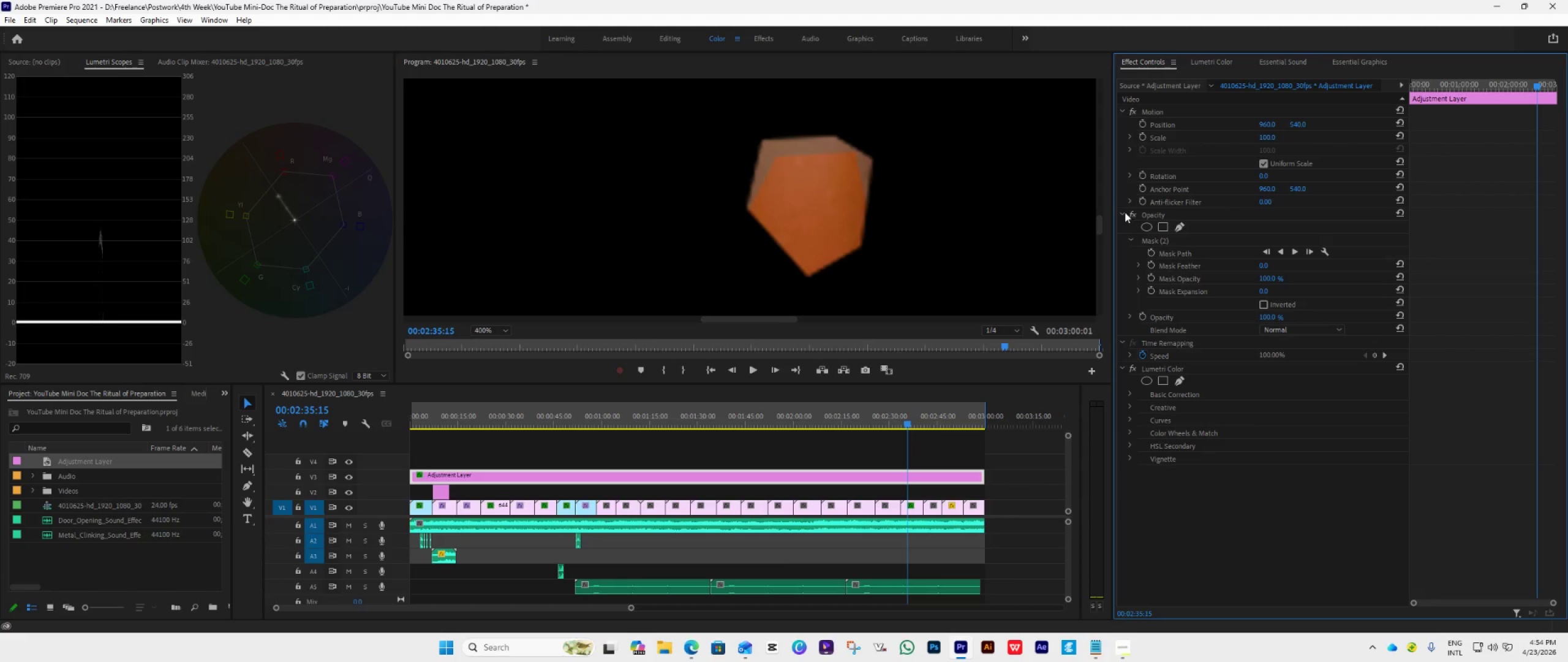 
left_click([1132, 211])
 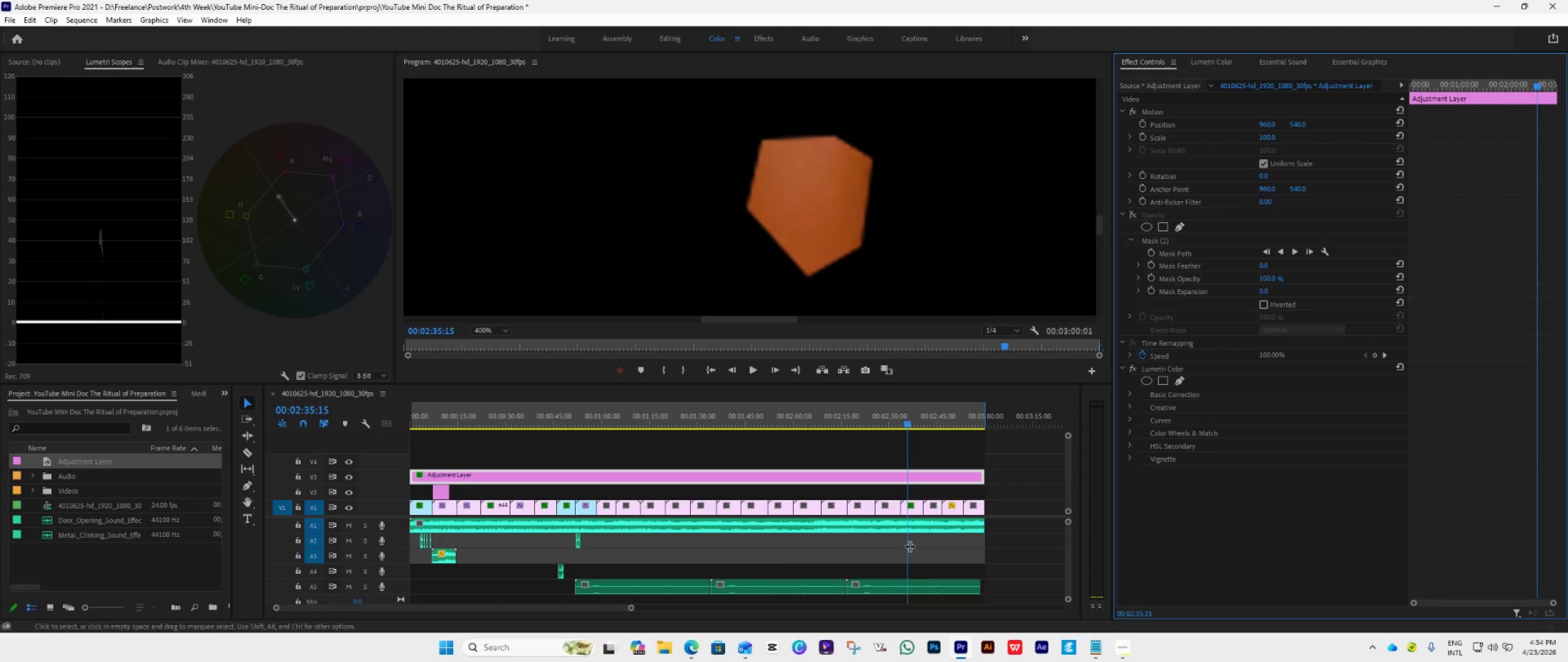 
left_click([916, 509])
 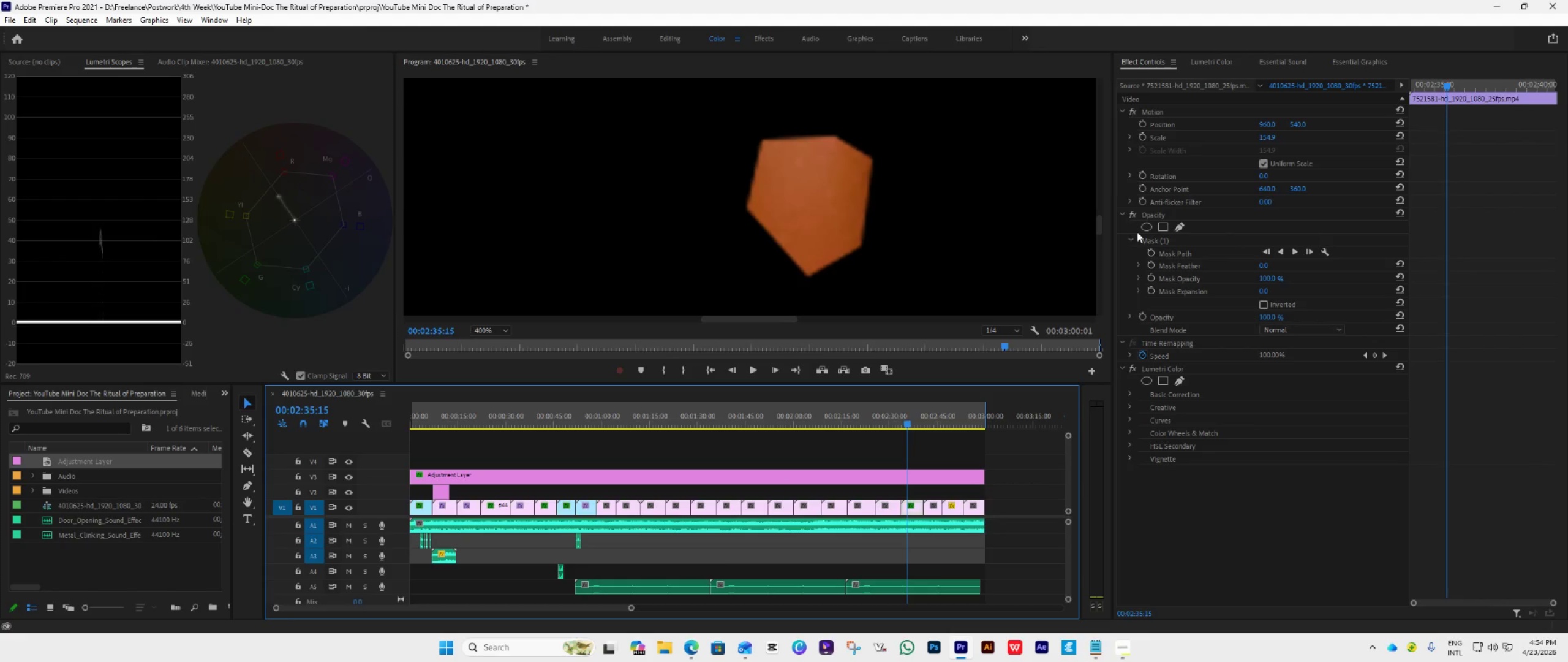 
left_click([1129, 211])
 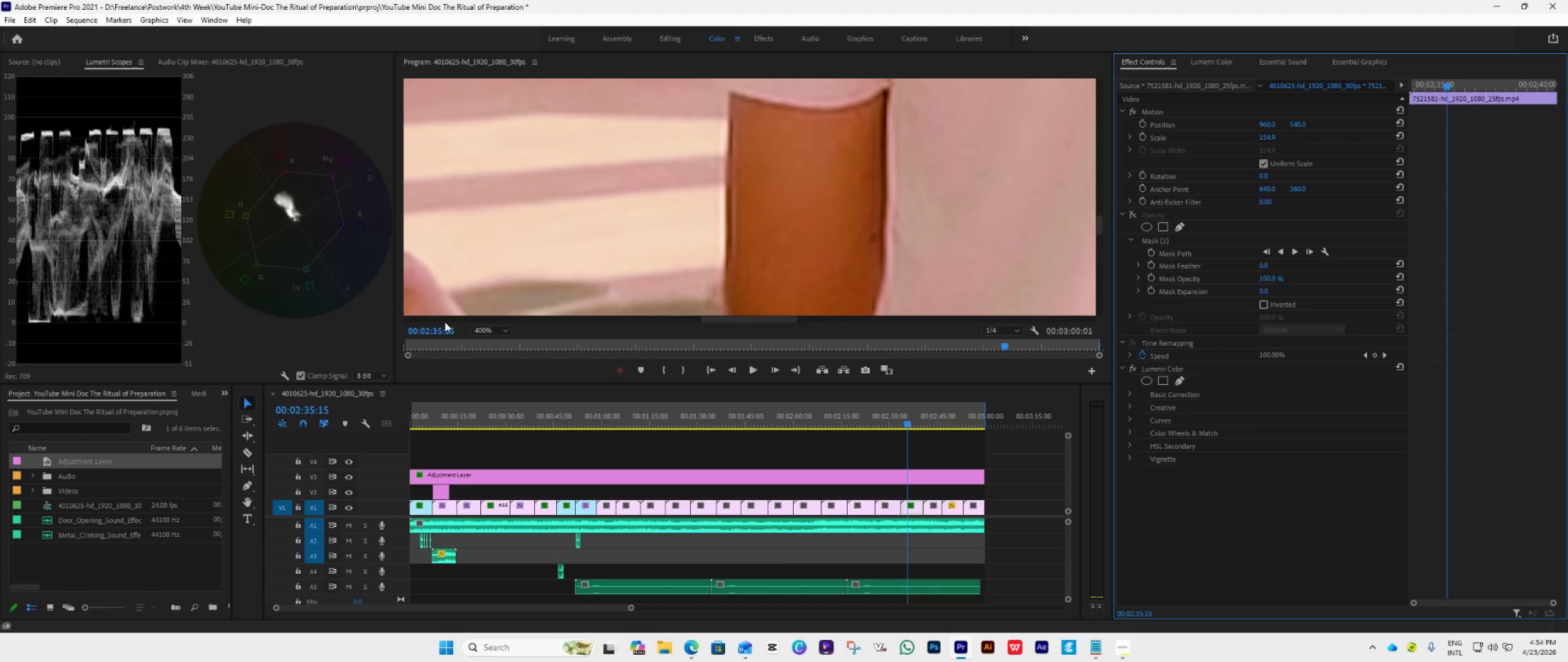 
left_click([488, 330])
 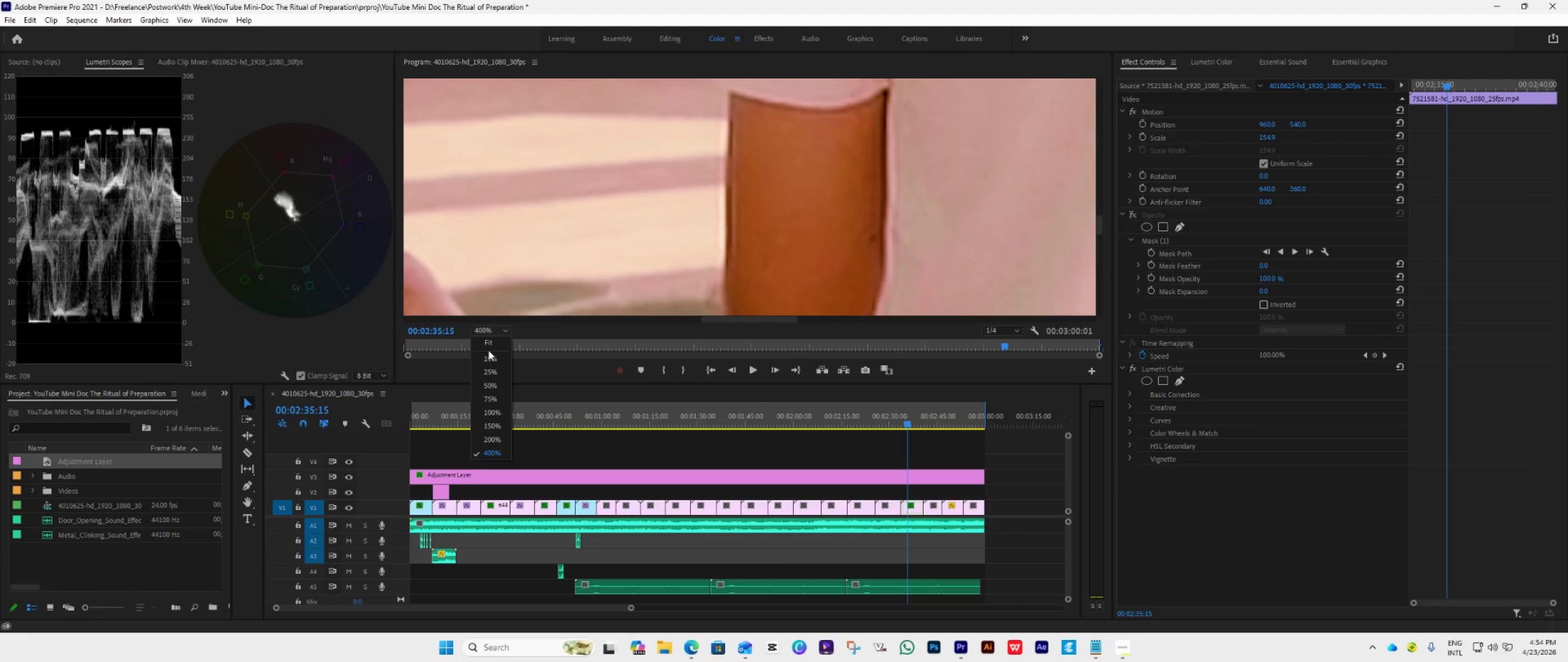 
left_click([496, 345])
 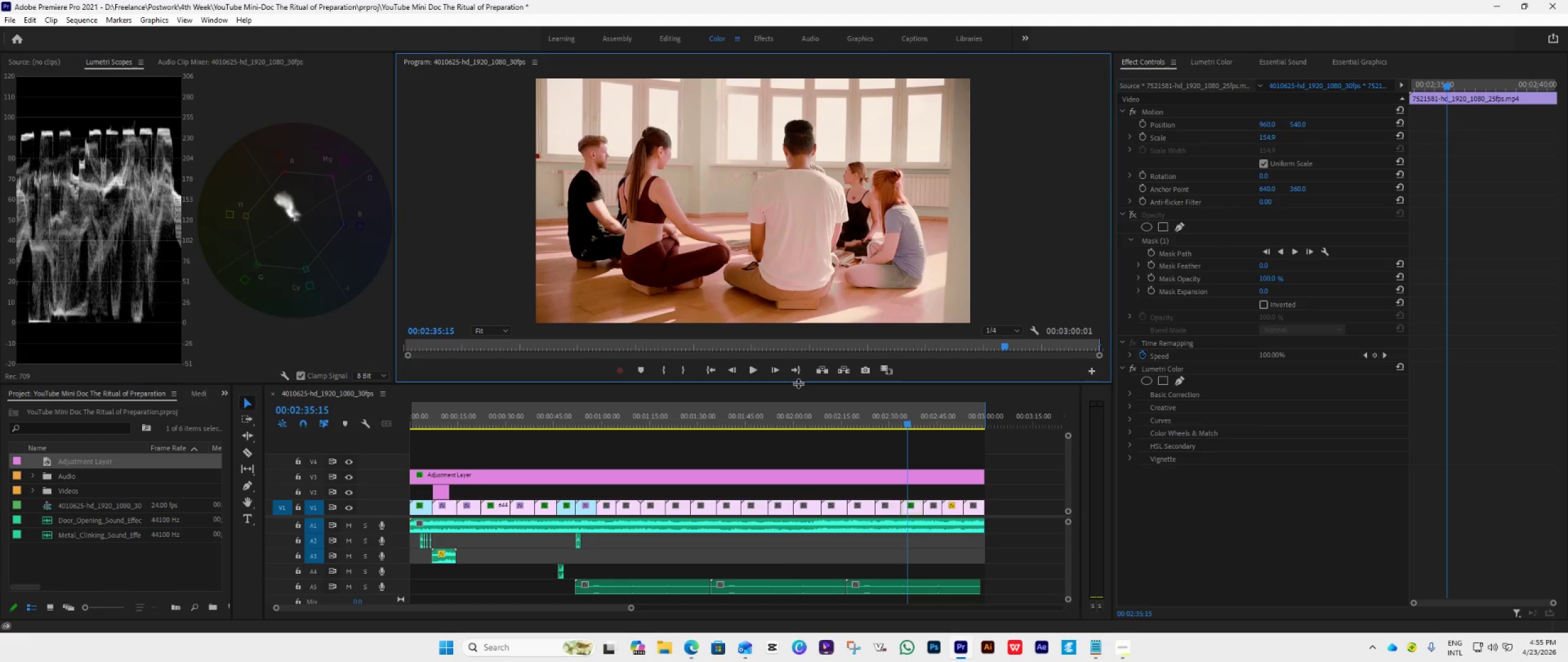 
wait(12.05)
 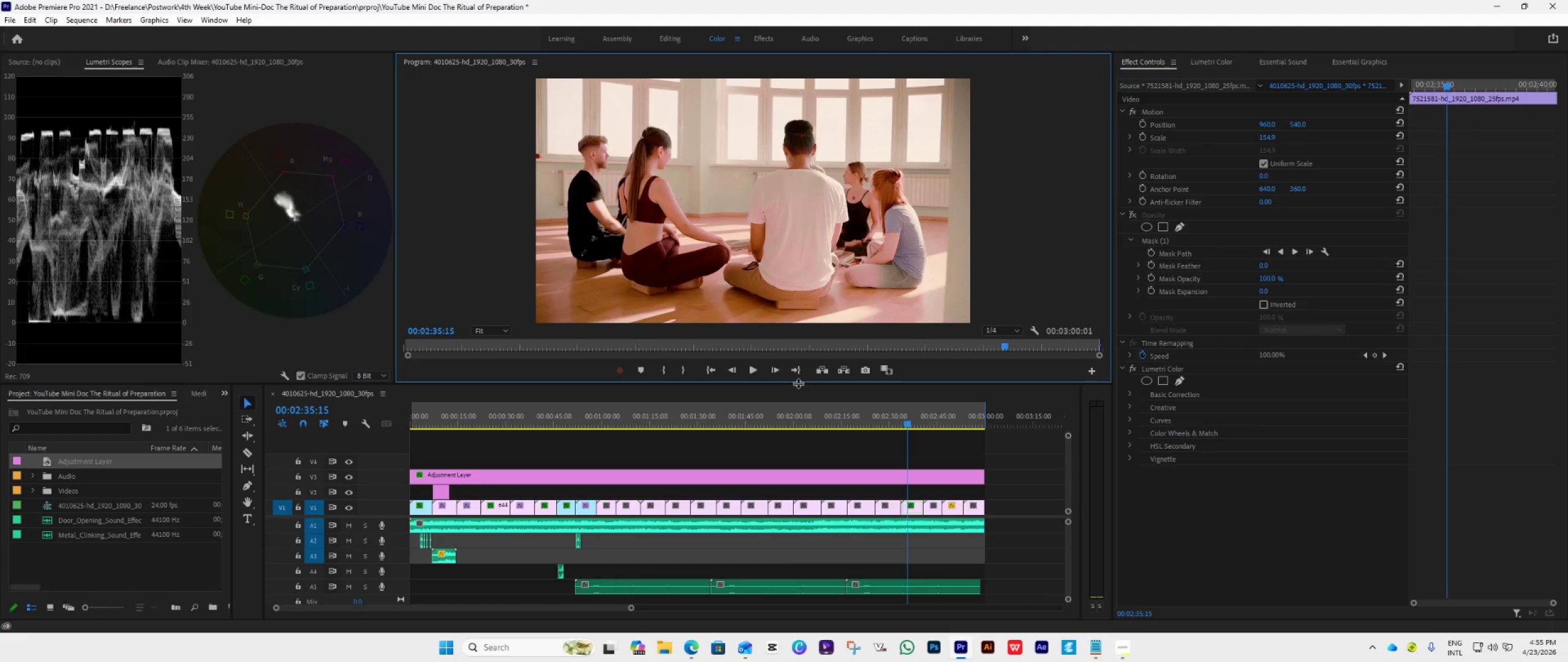 
left_click([1172, 242])
 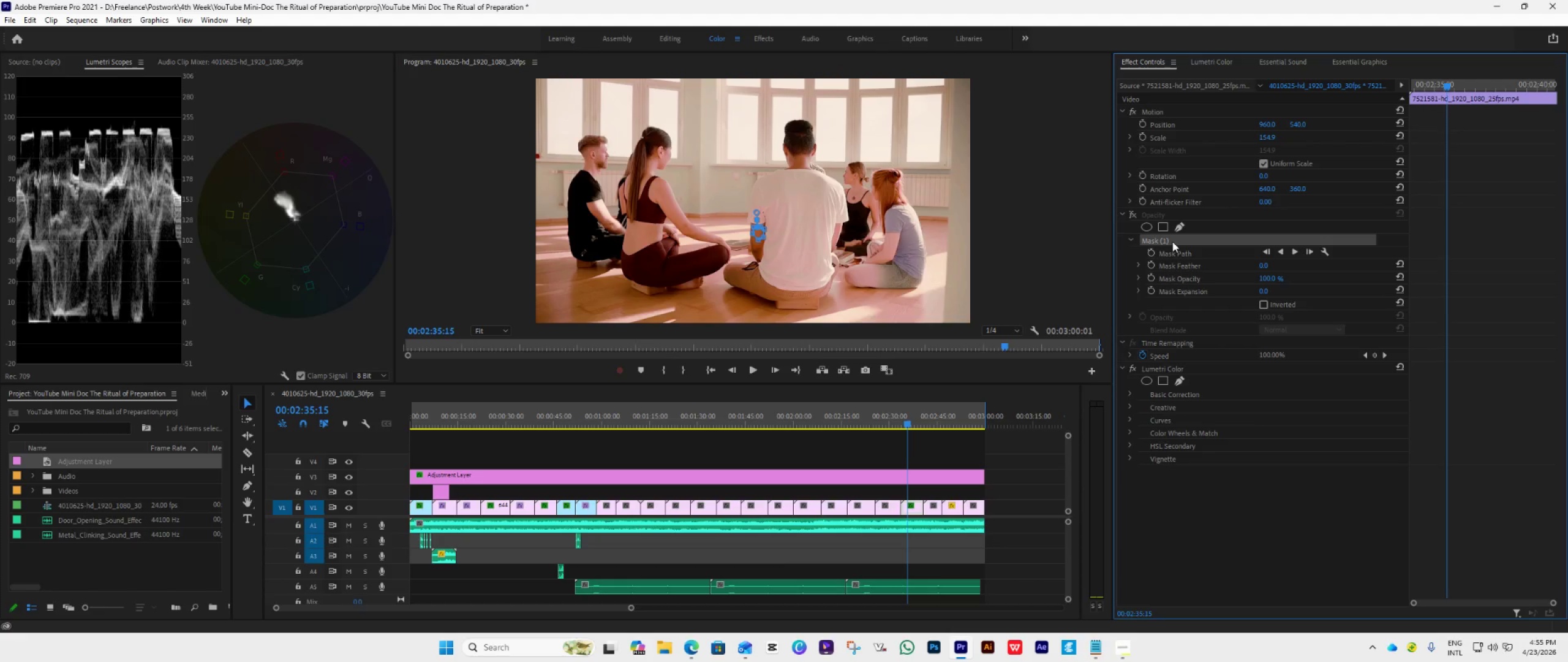 
key(Delete)
 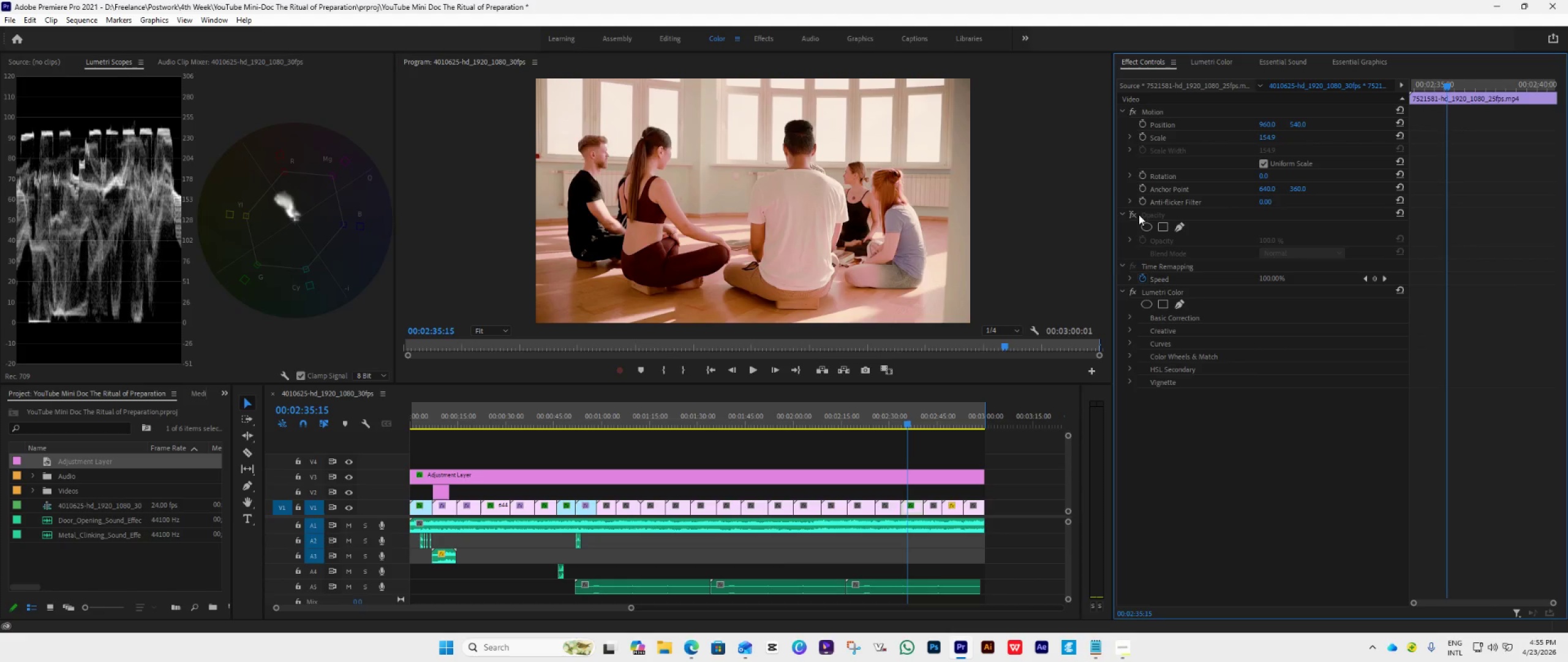 
left_click([1134, 213])
 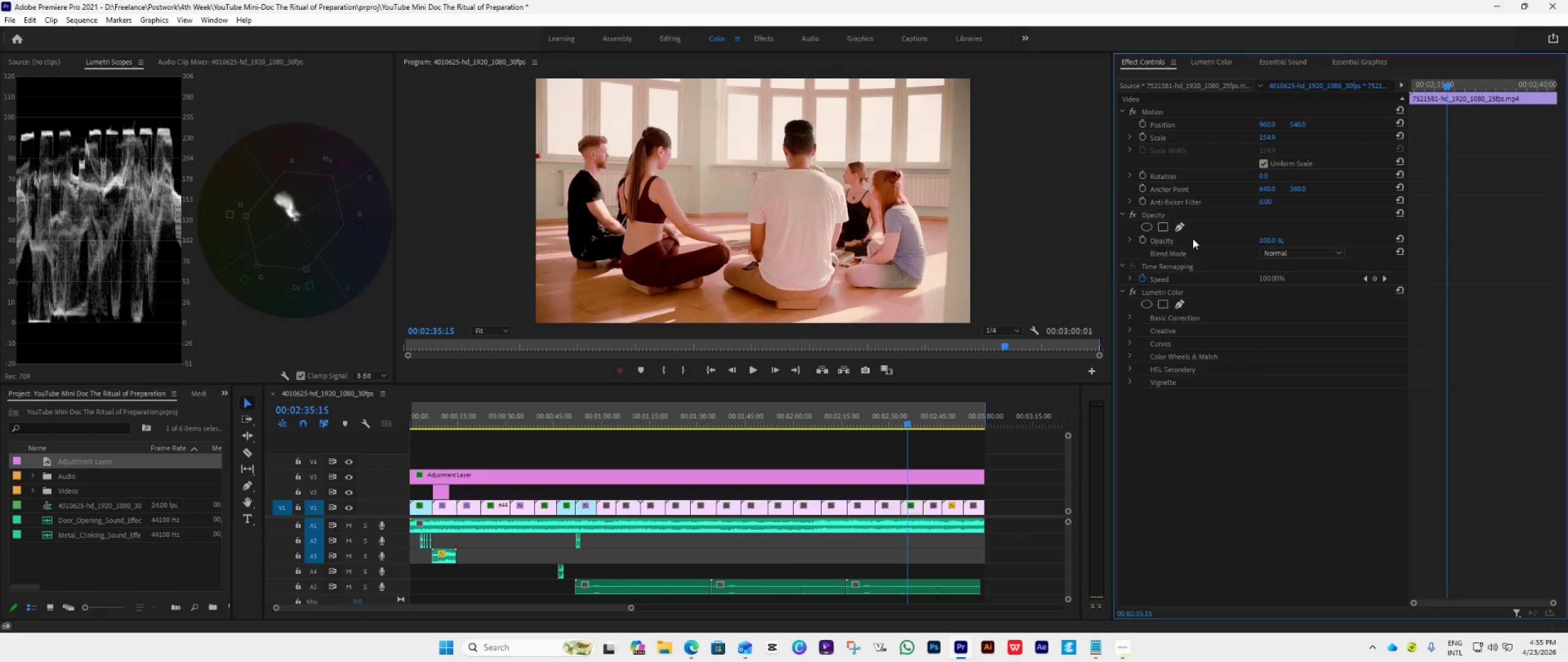 
left_click([1180, 225])
 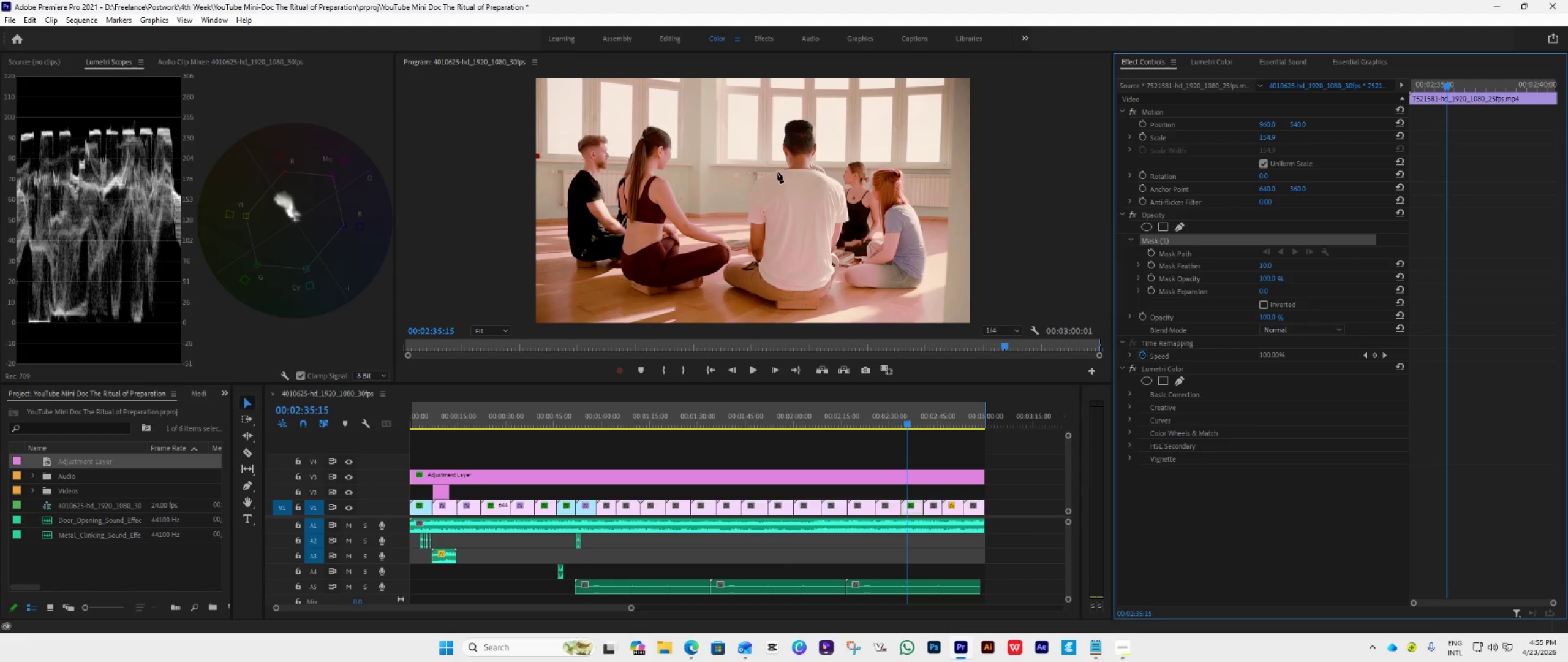 
wait(8.53)
 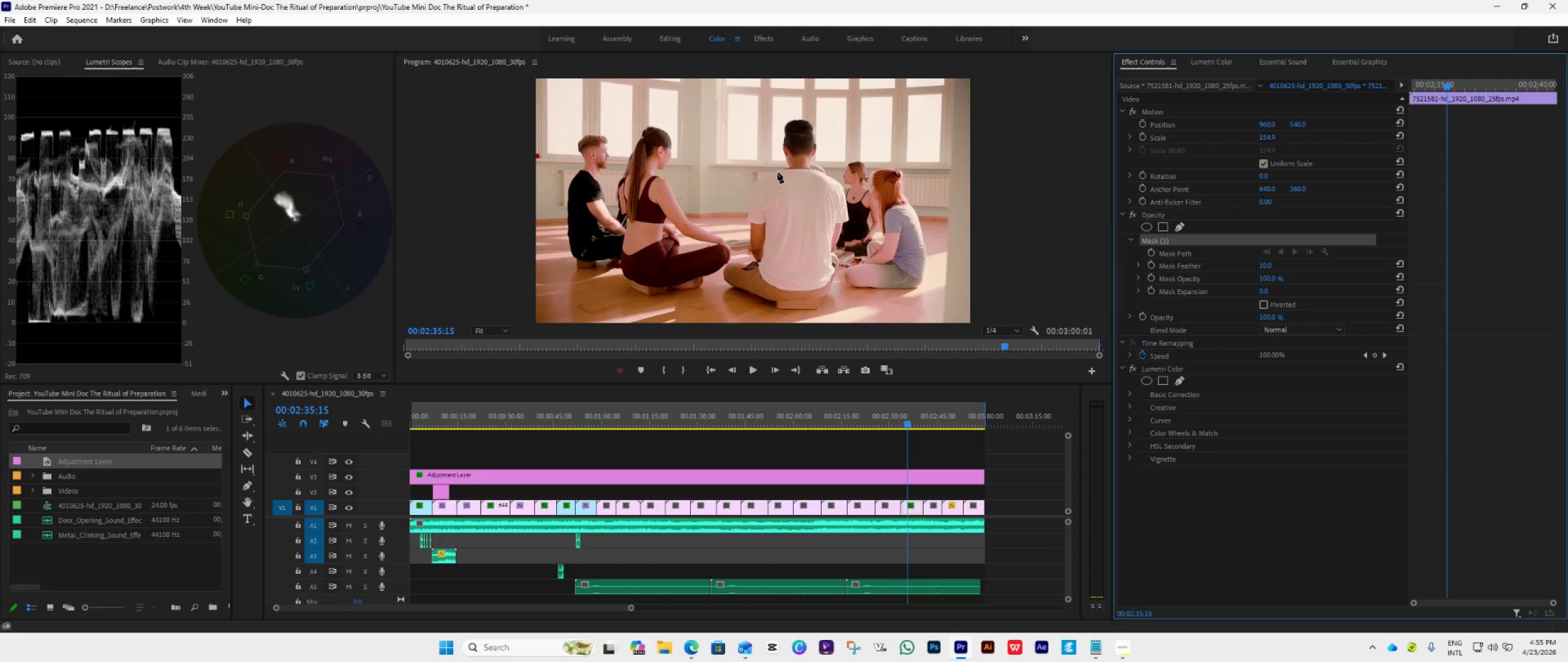 
left_click([494, 327])
 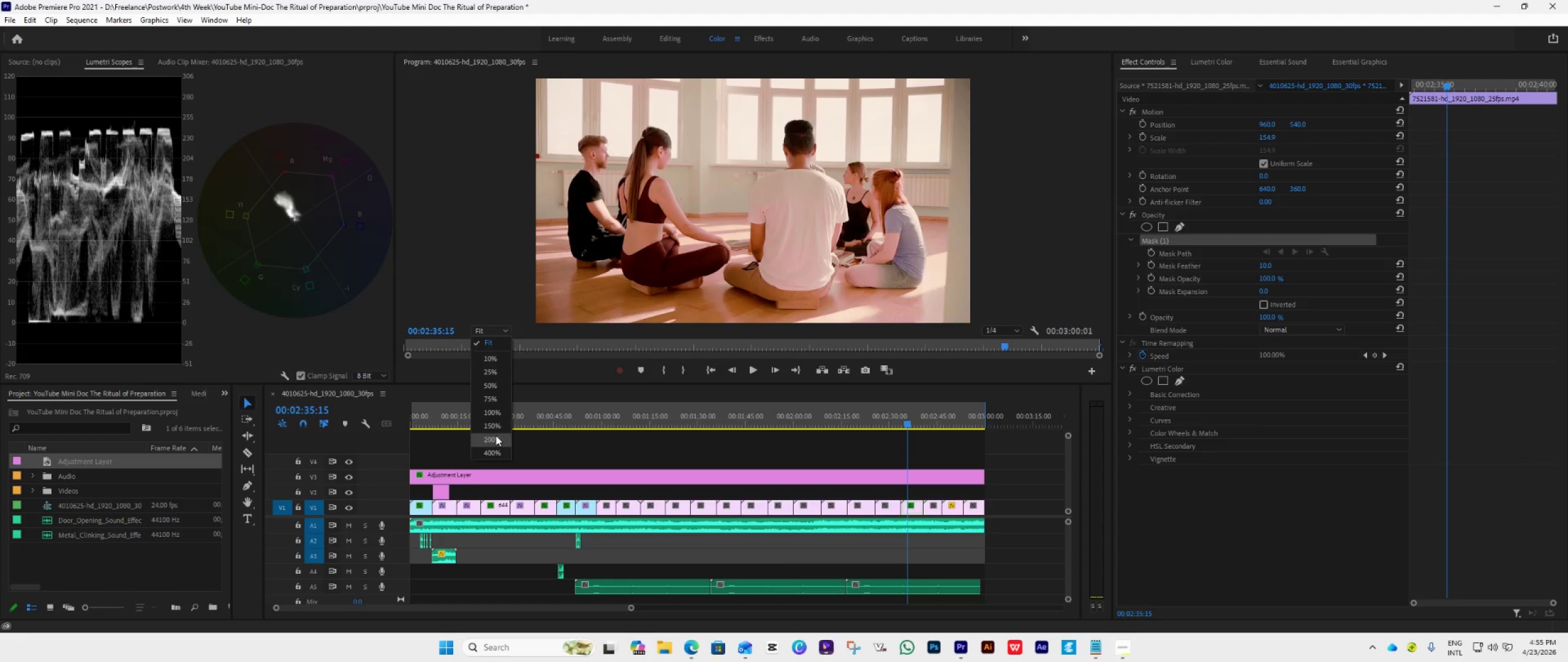 
left_click([494, 438])
 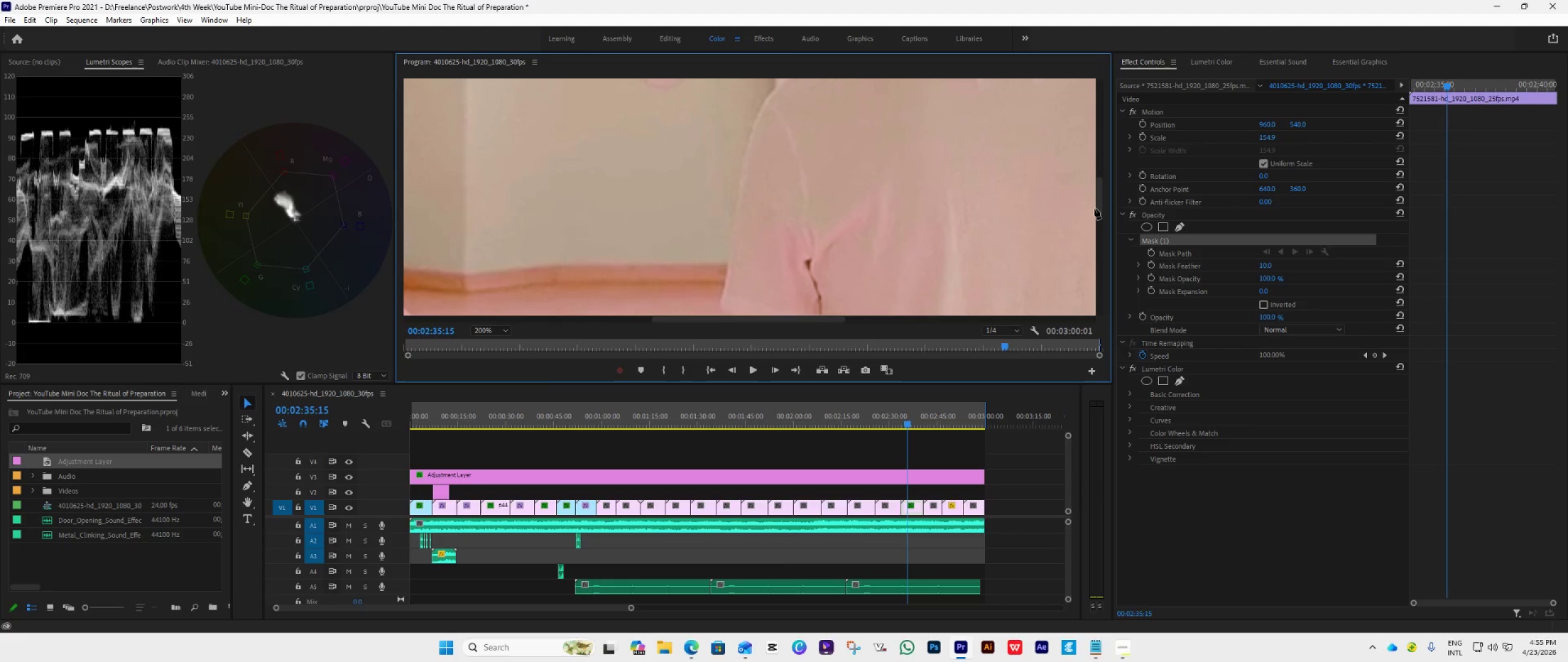 
left_click_drag(start_coordinate=[1096, 208], to_coordinate=[1102, 237])
 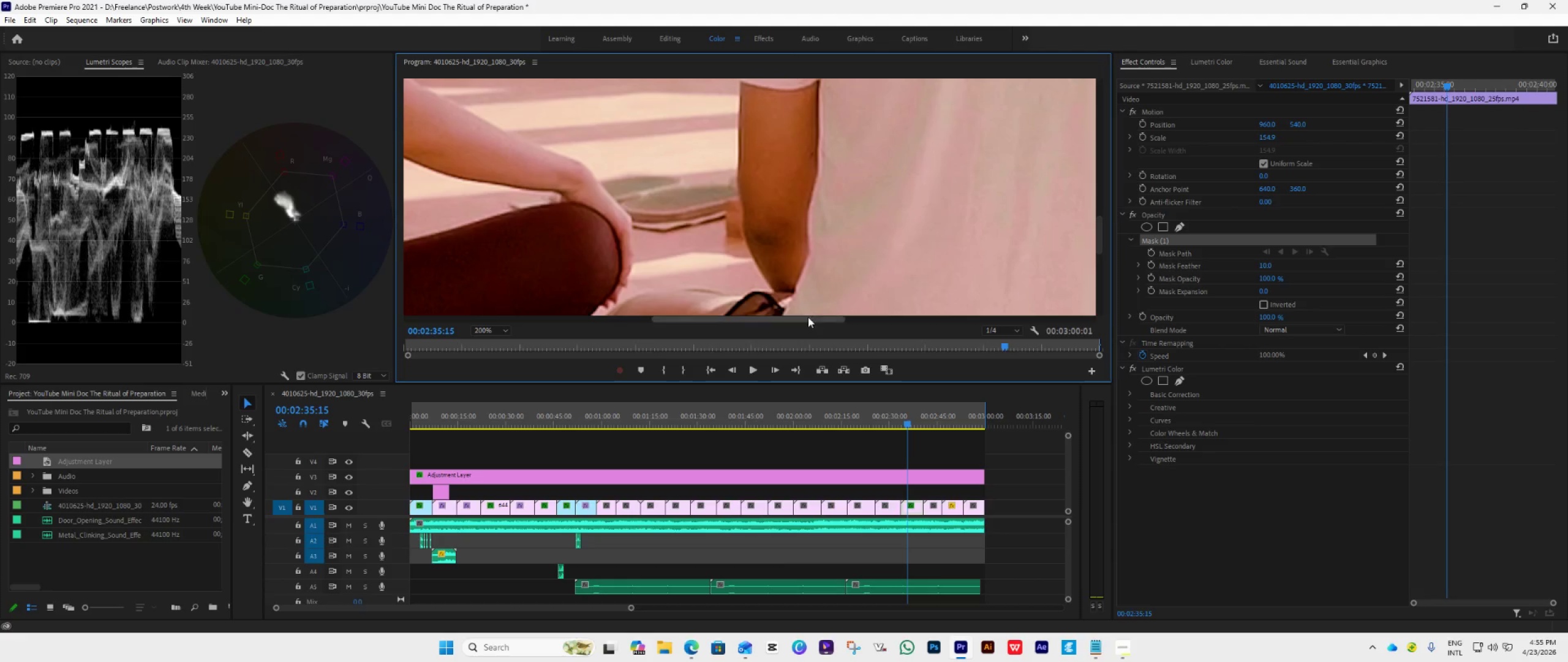 
left_click_drag(start_coordinate=[807, 318], to_coordinate=[668, 308])
 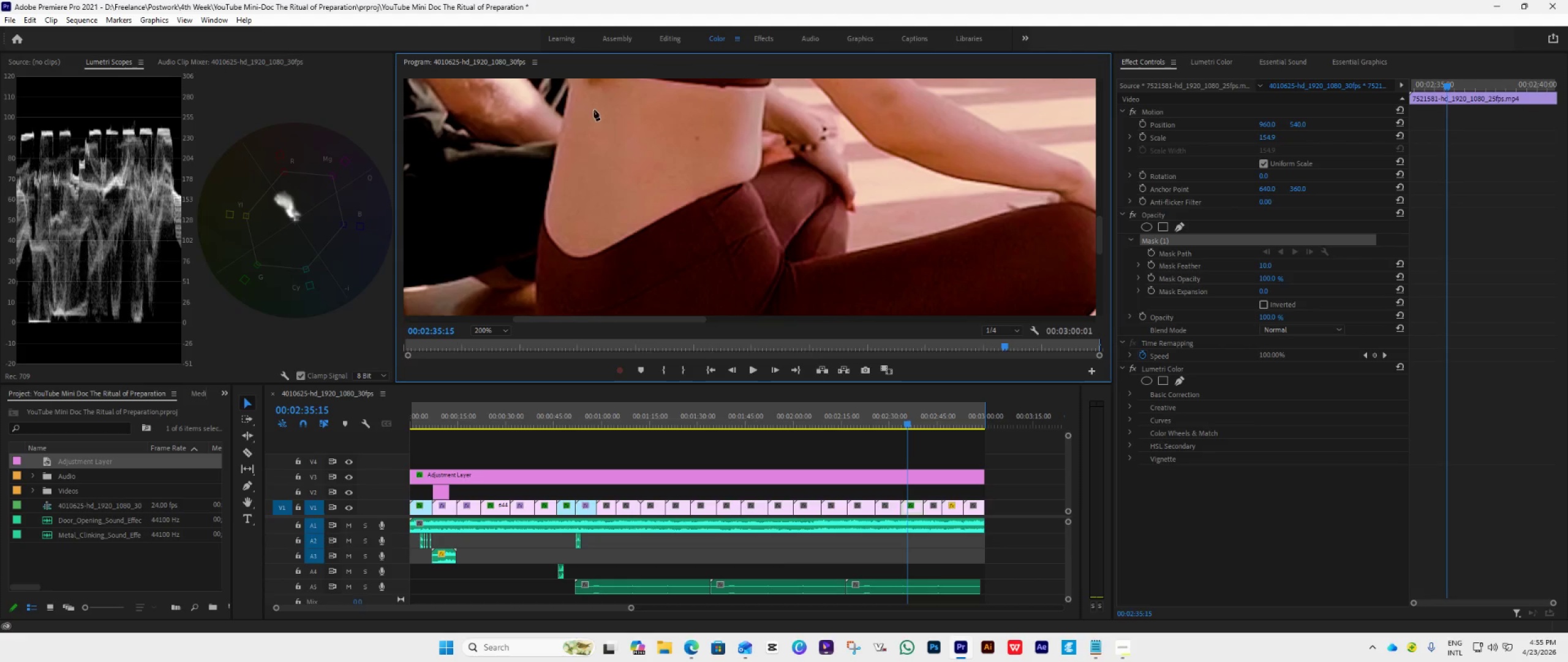 
left_click([595, 114])
 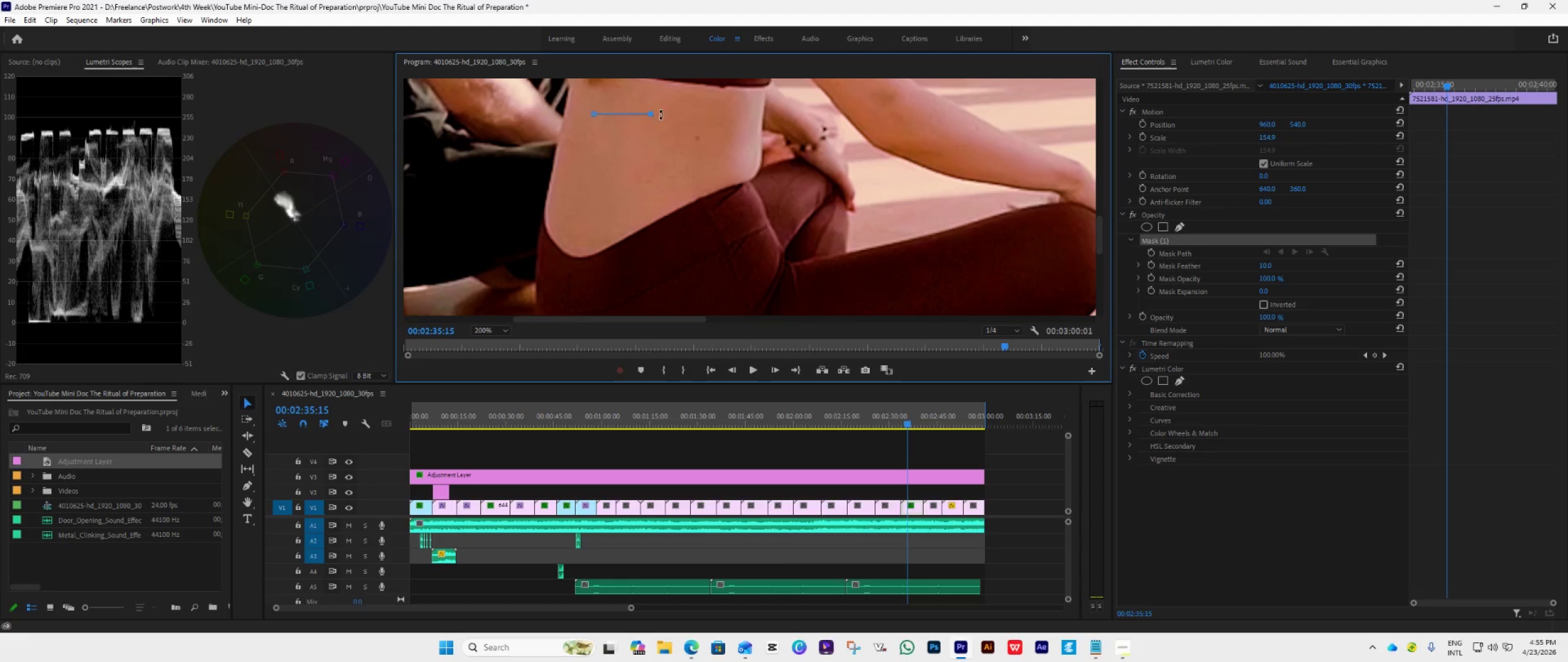 
double_click([692, 123])
 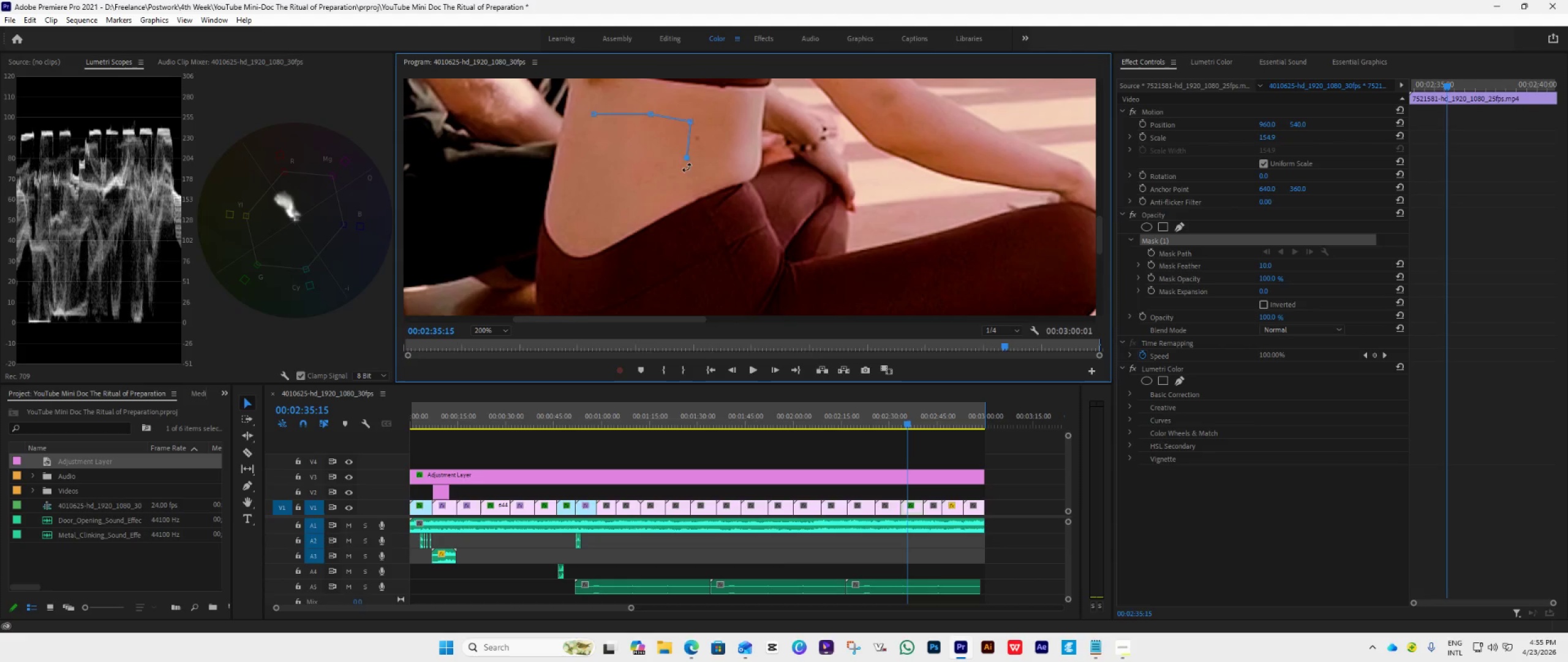 
double_click([661, 192])
 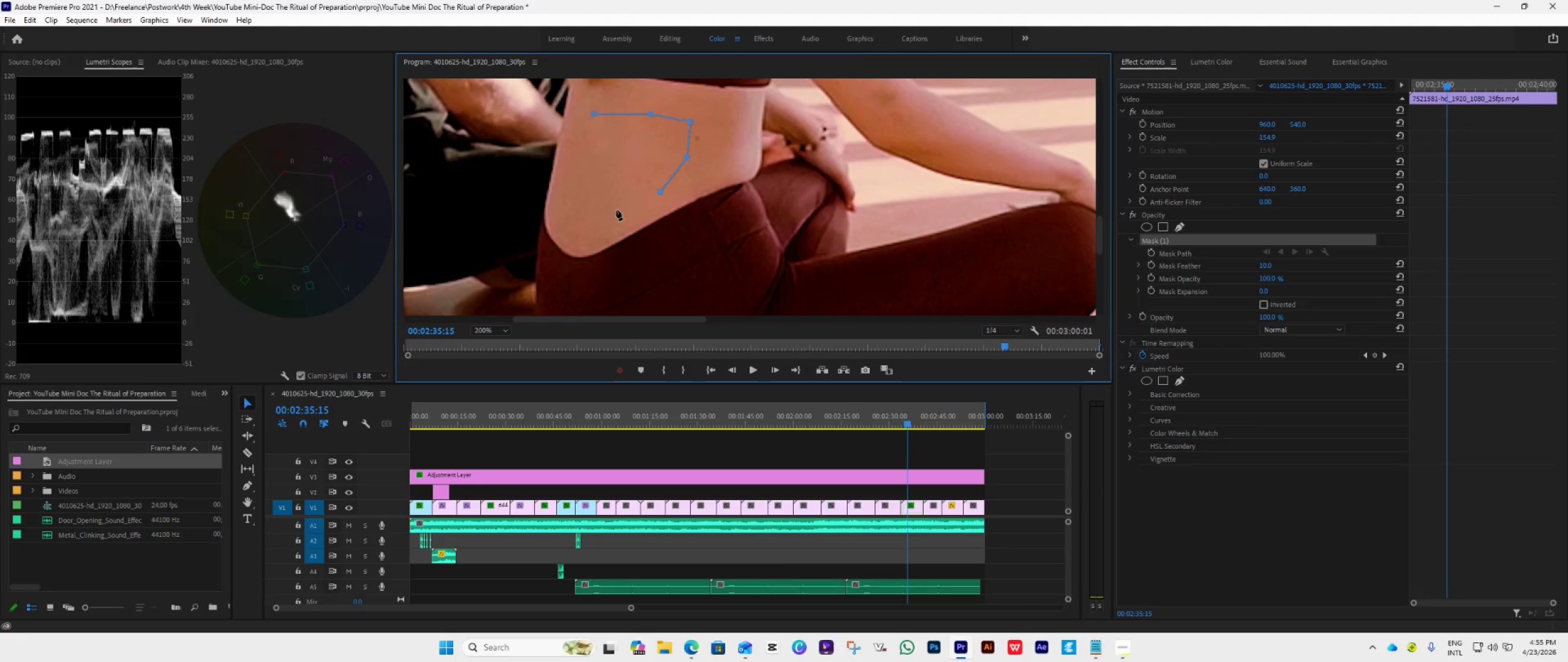 
triple_click([601, 210])
 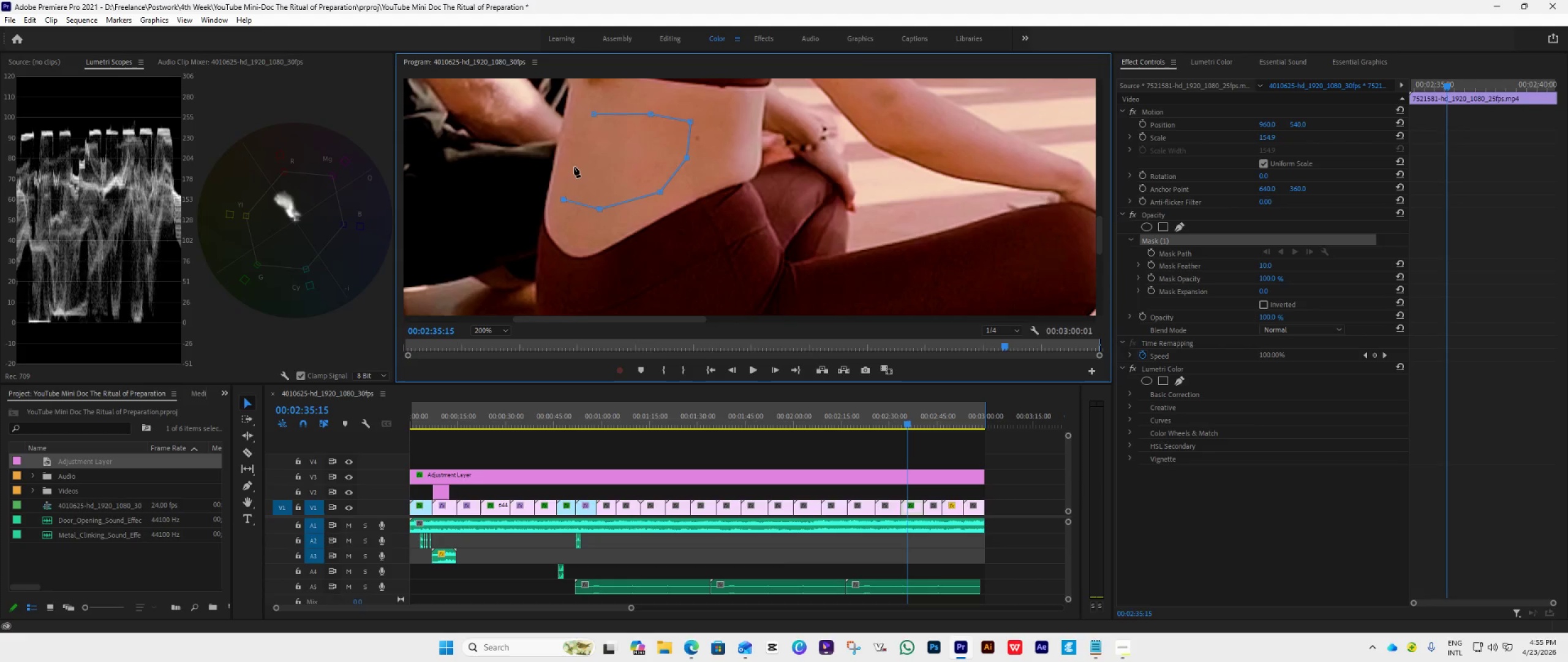 
double_click([578, 155])
 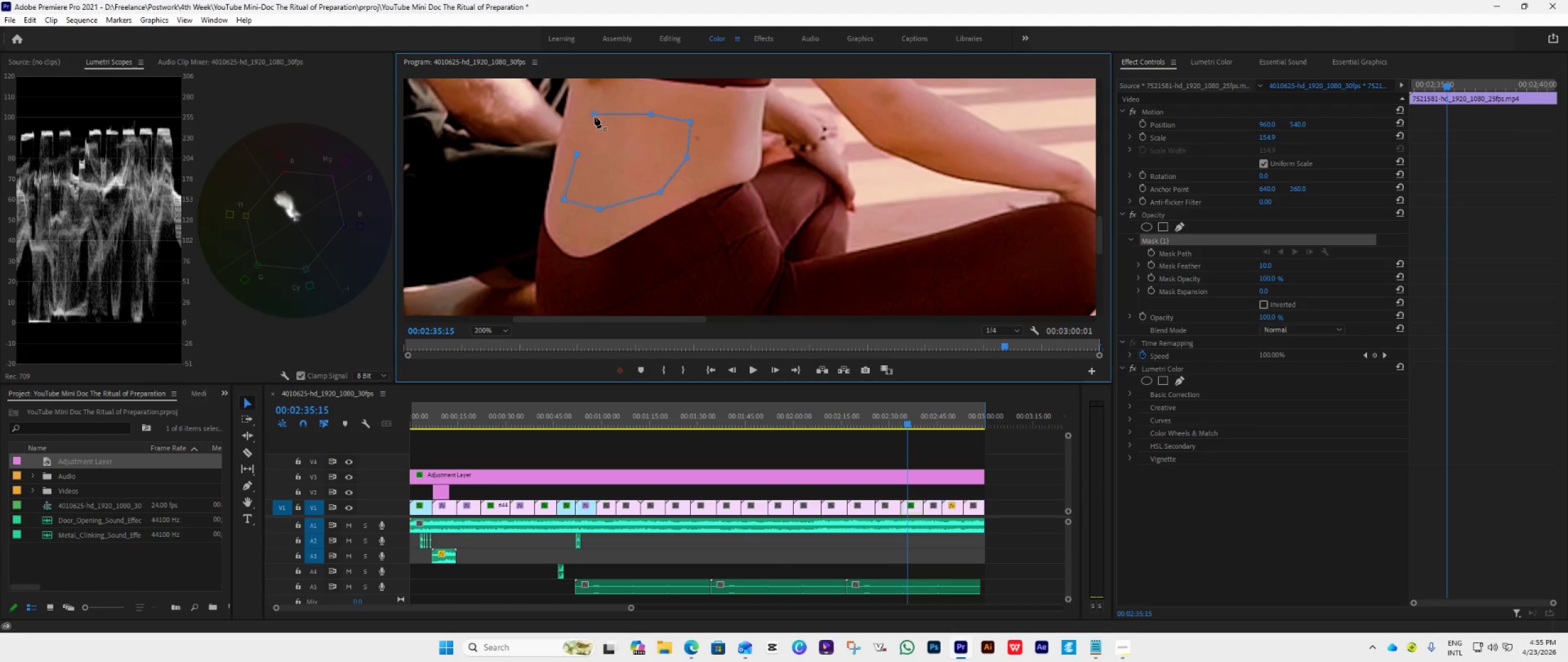 
left_click([595, 117])
 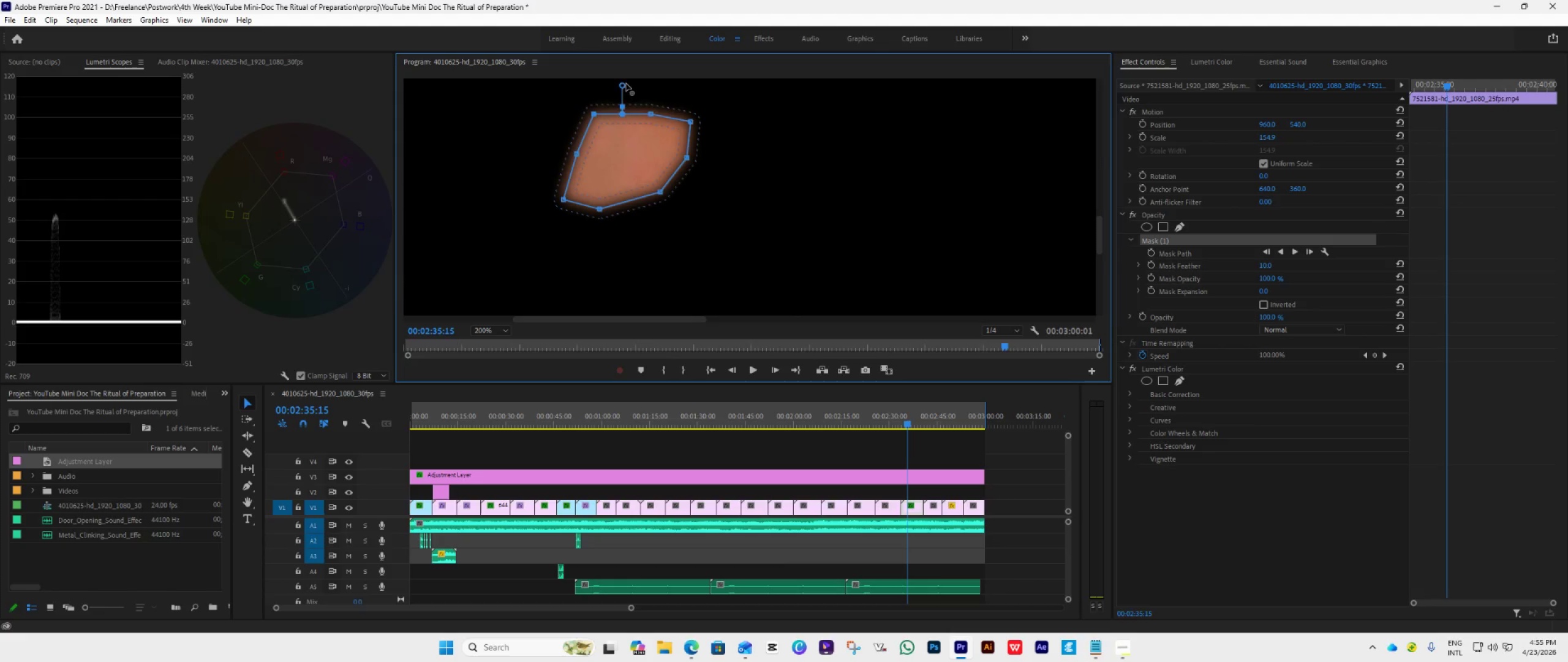 
left_click_drag(start_coordinate=[622, 85], to_coordinate=[636, 147])
 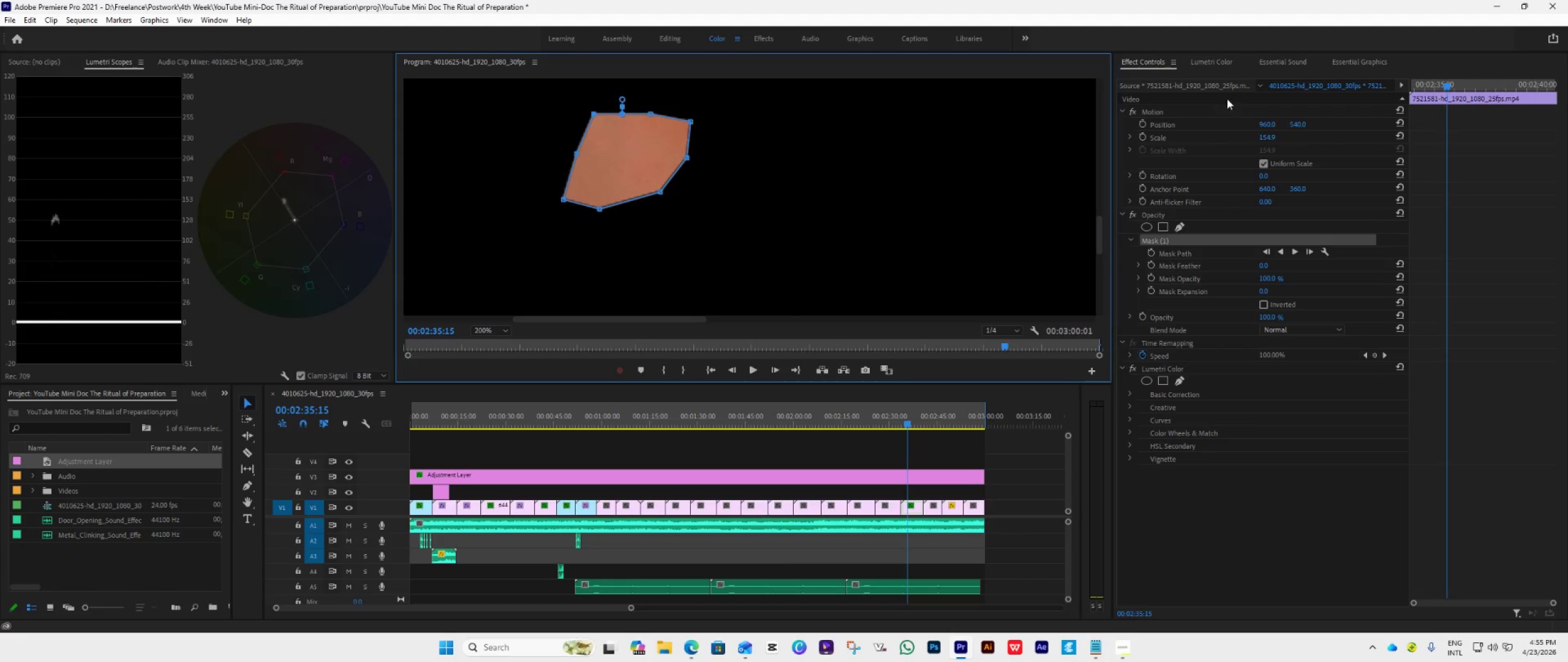 
left_click([1199, 63])
 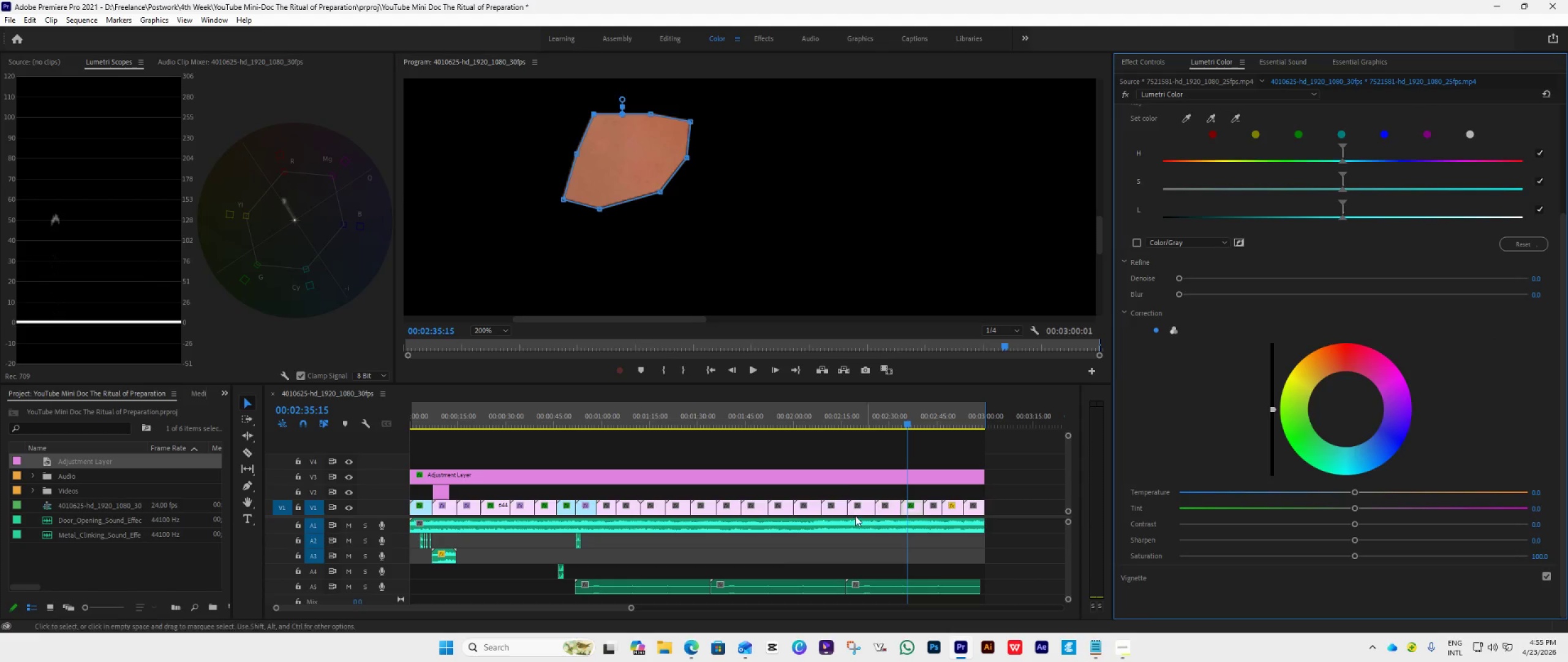 
left_click([863, 479])
 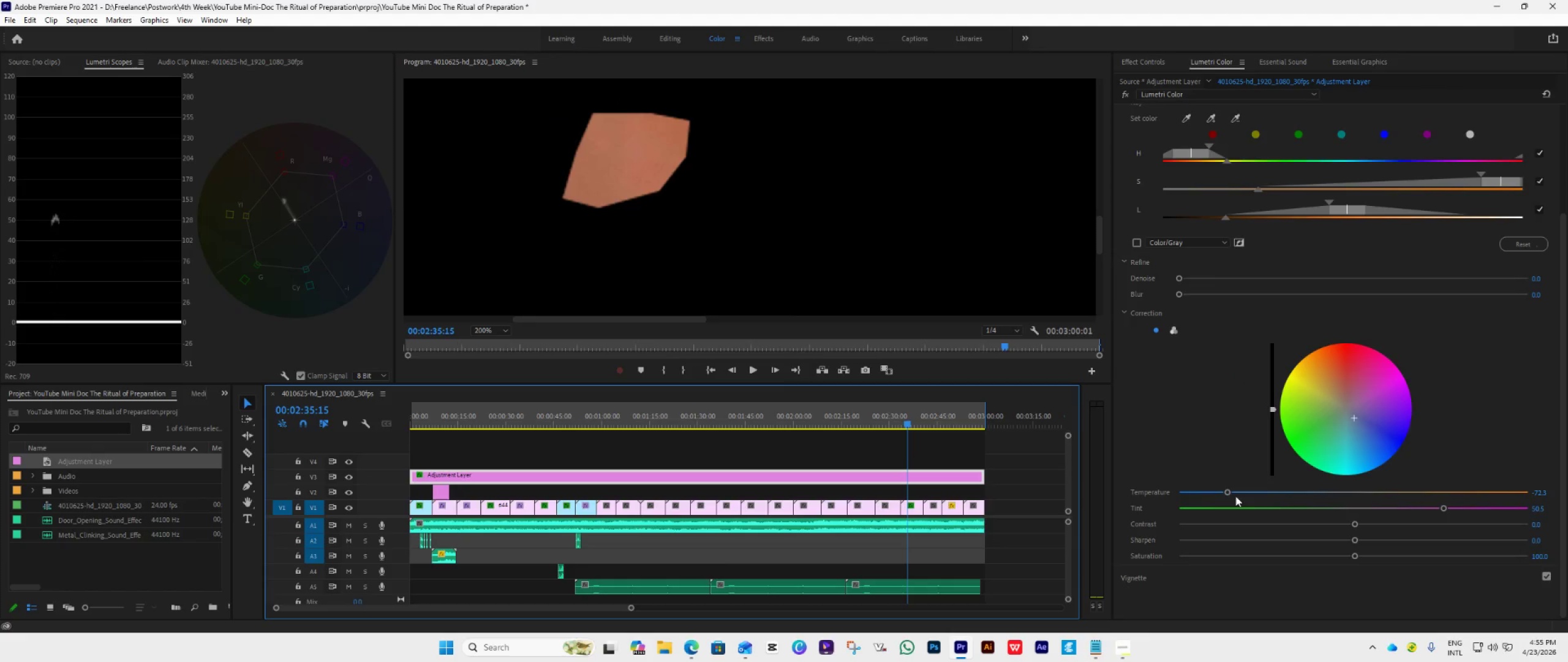 
wait(5.3)
 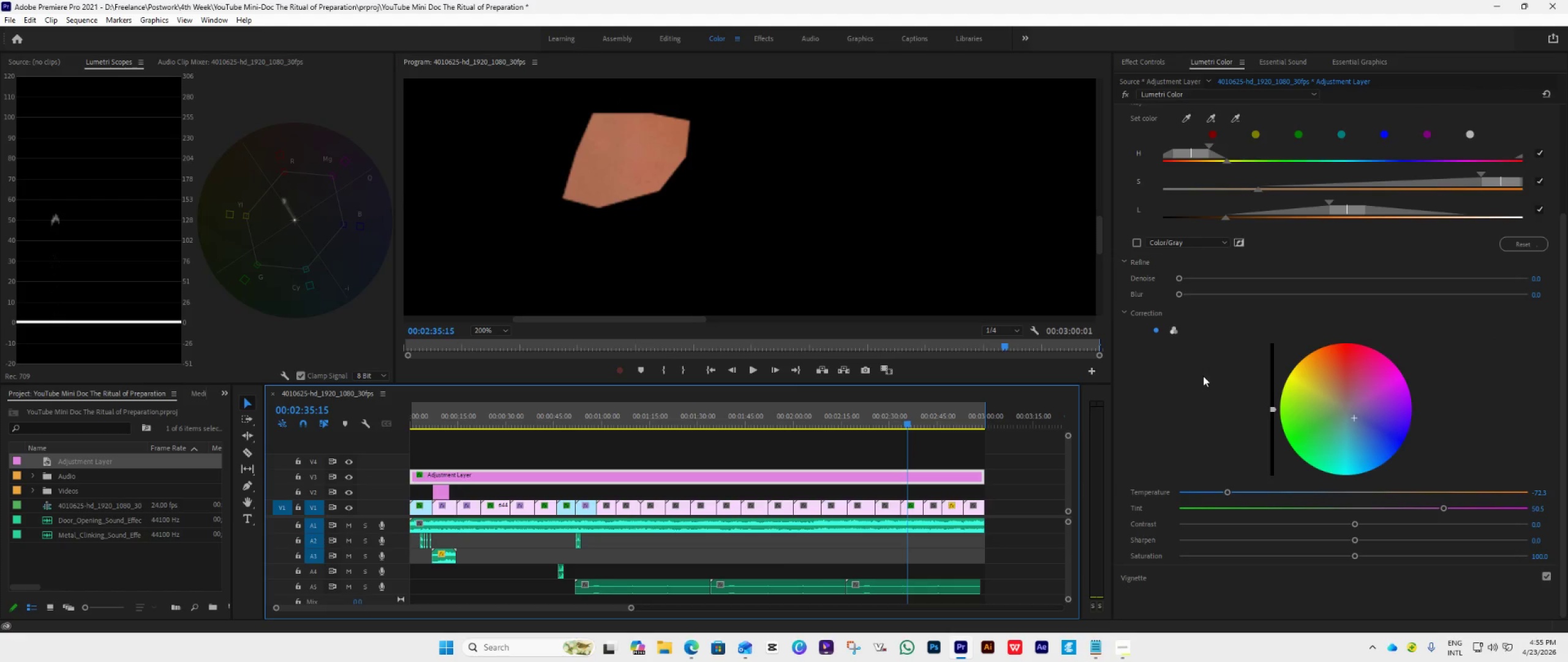 
left_click_drag(start_coordinate=[1442, 508], to_coordinate=[1398, 512])
 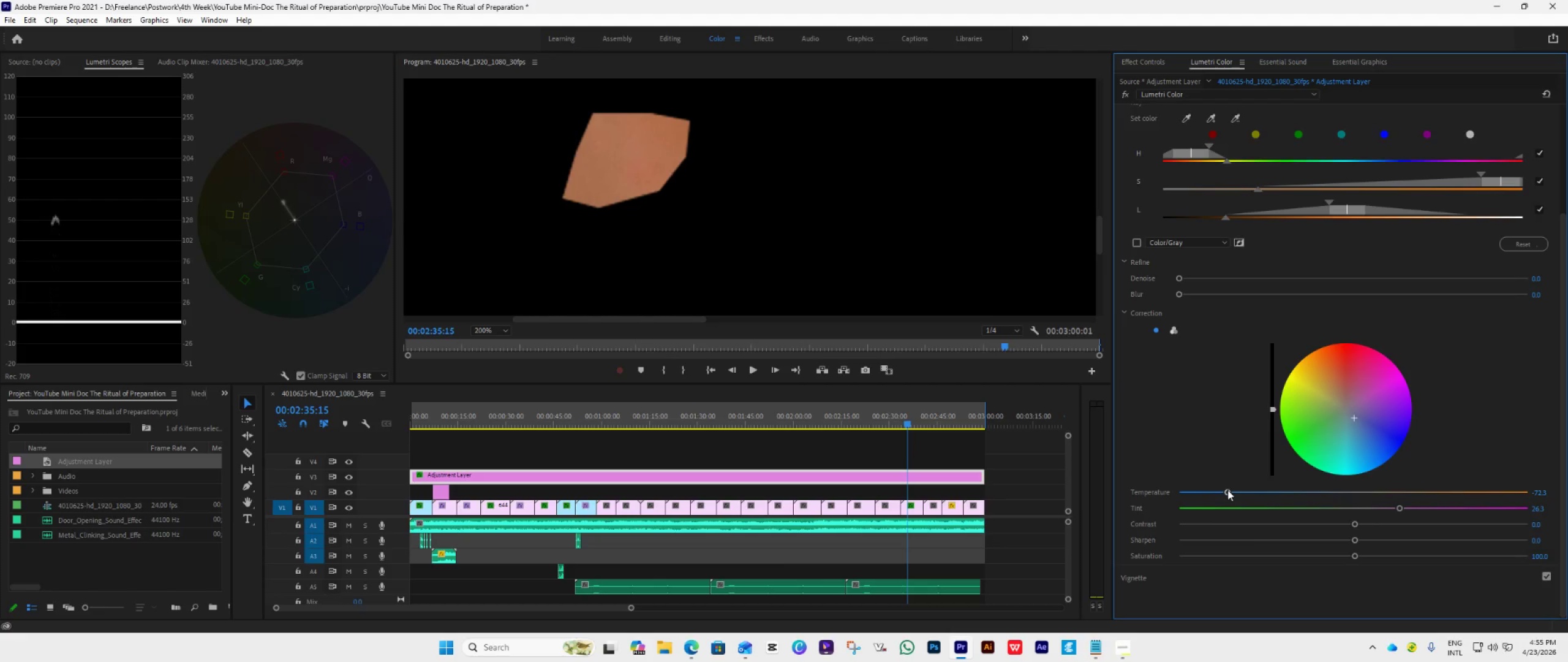 
left_click_drag(start_coordinate=[1227, 490], to_coordinate=[1234, 506])
 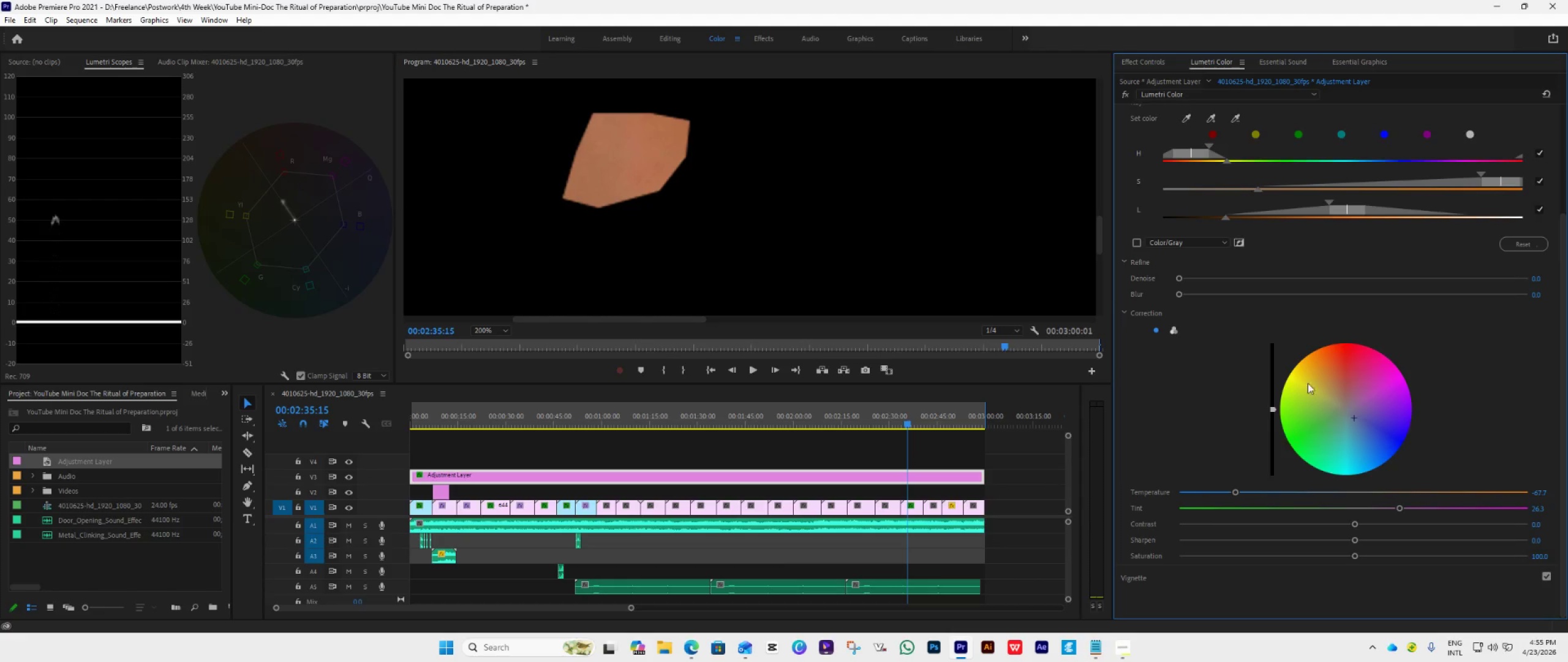 
left_click([1126, 55])
 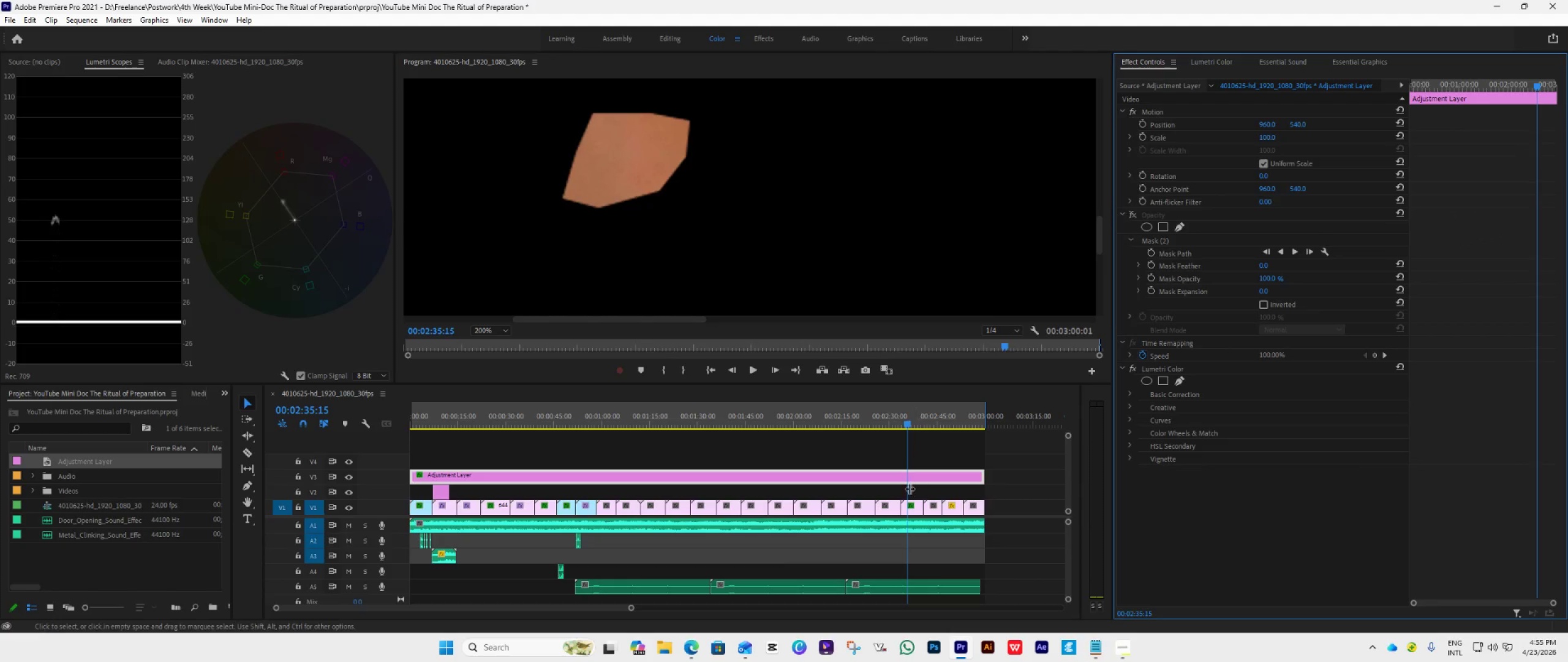 
left_click([919, 509])
 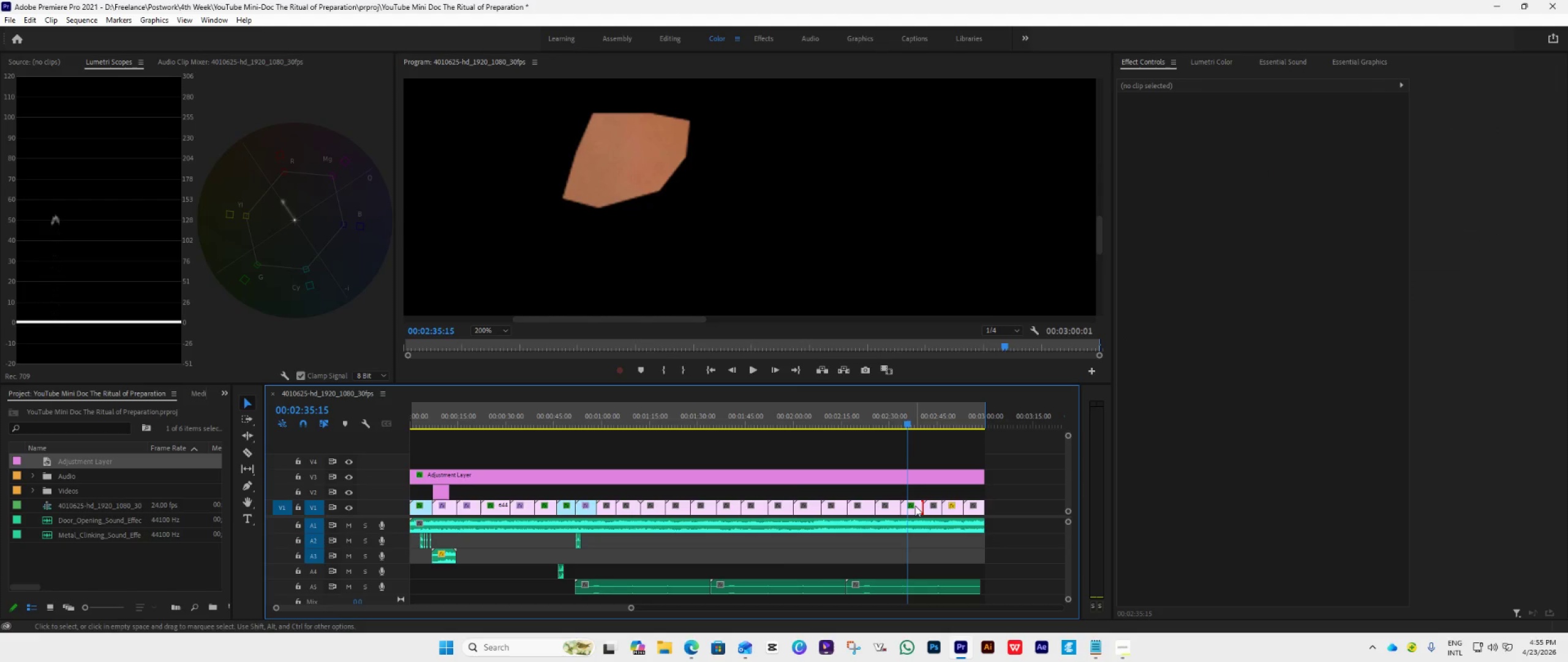 
left_click([915, 506])
 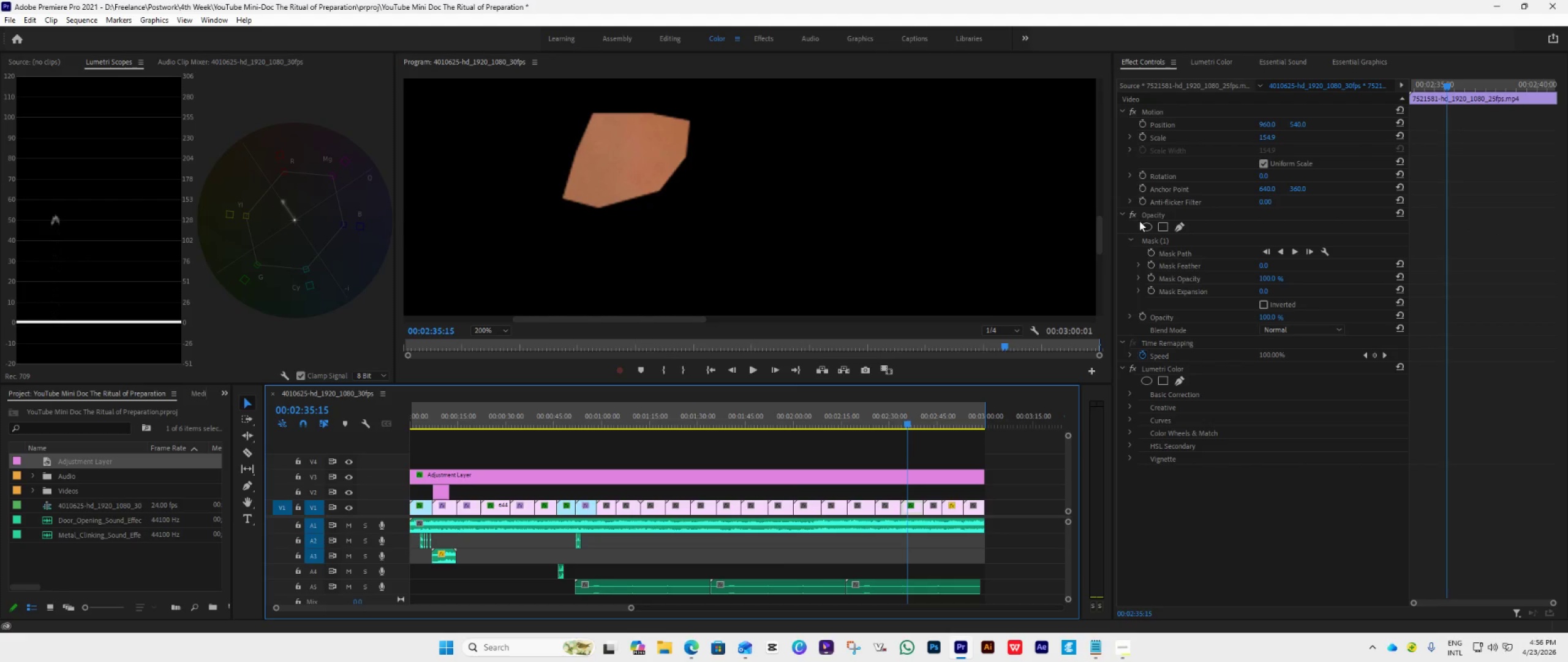 
left_click([1131, 212])
 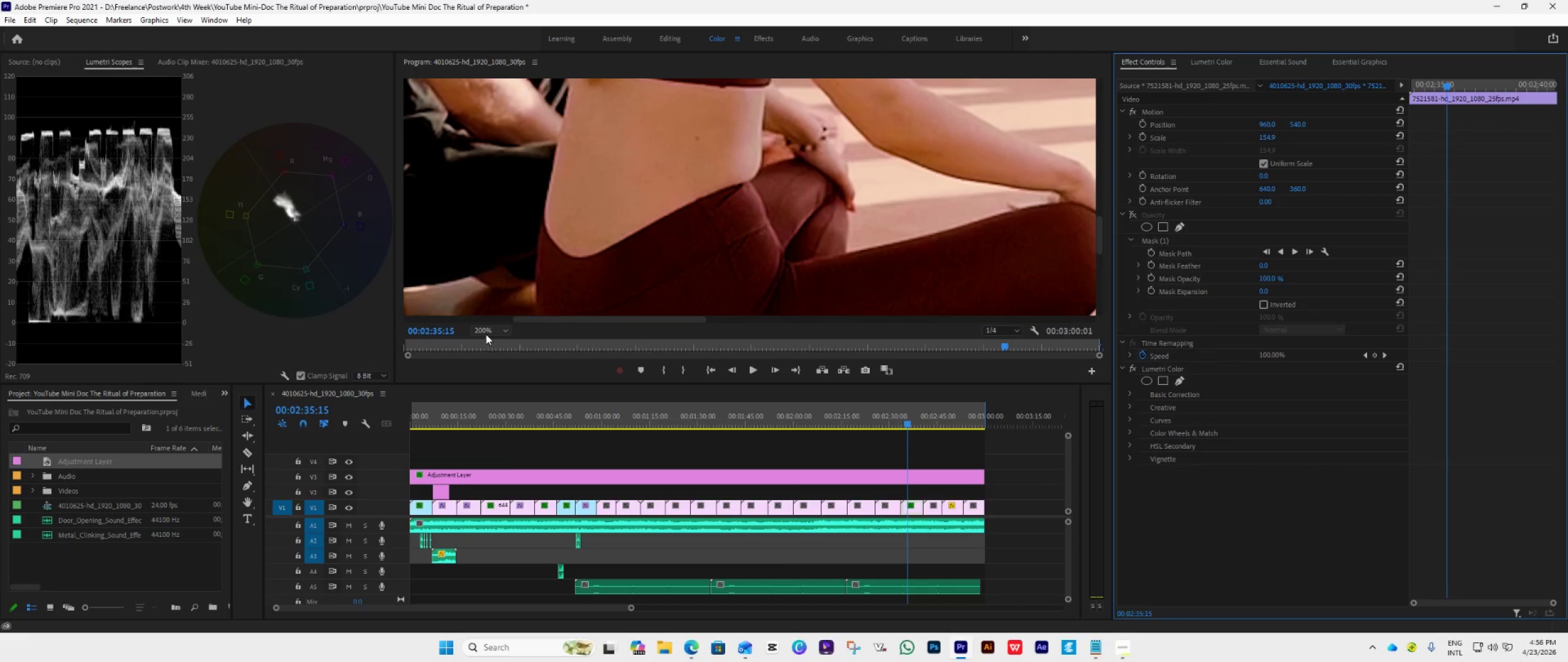 
double_click([481, 341])
 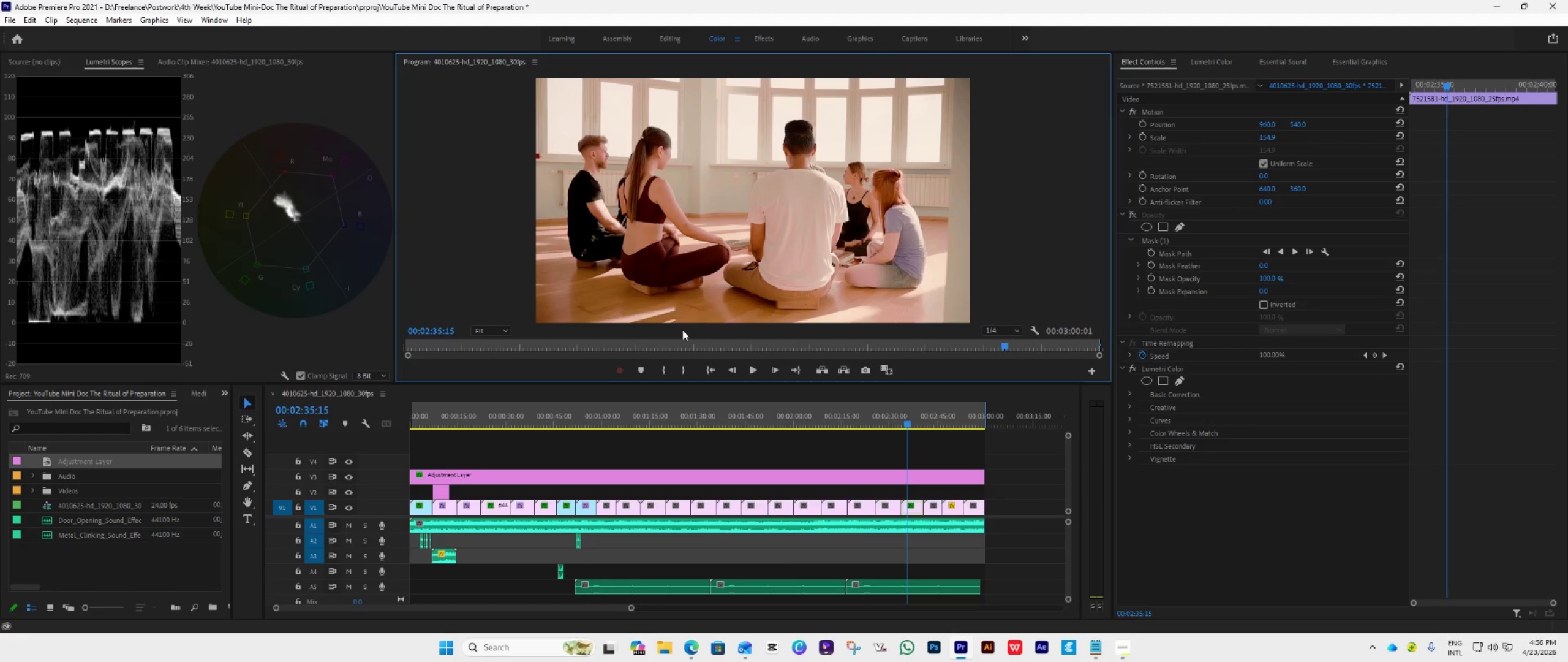 
wait(14.14)
 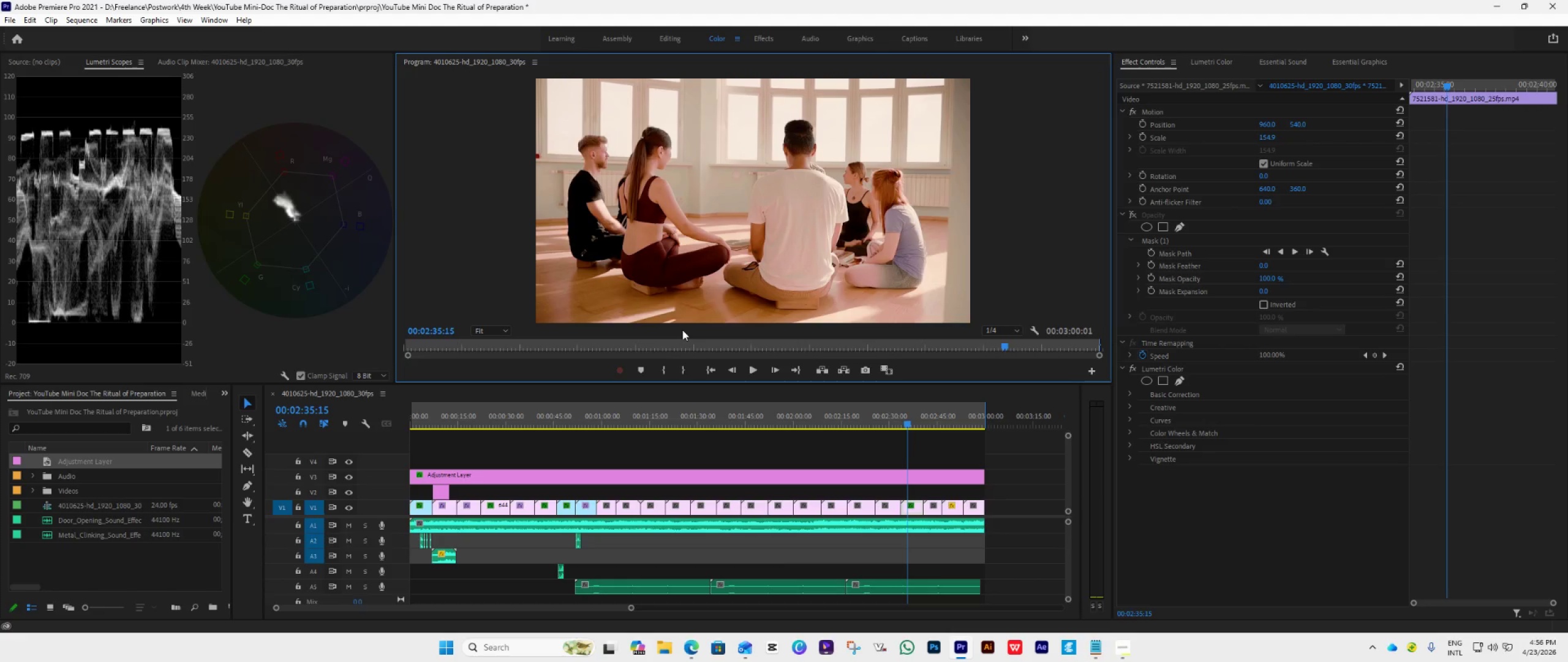 
left_click([756, 368])
 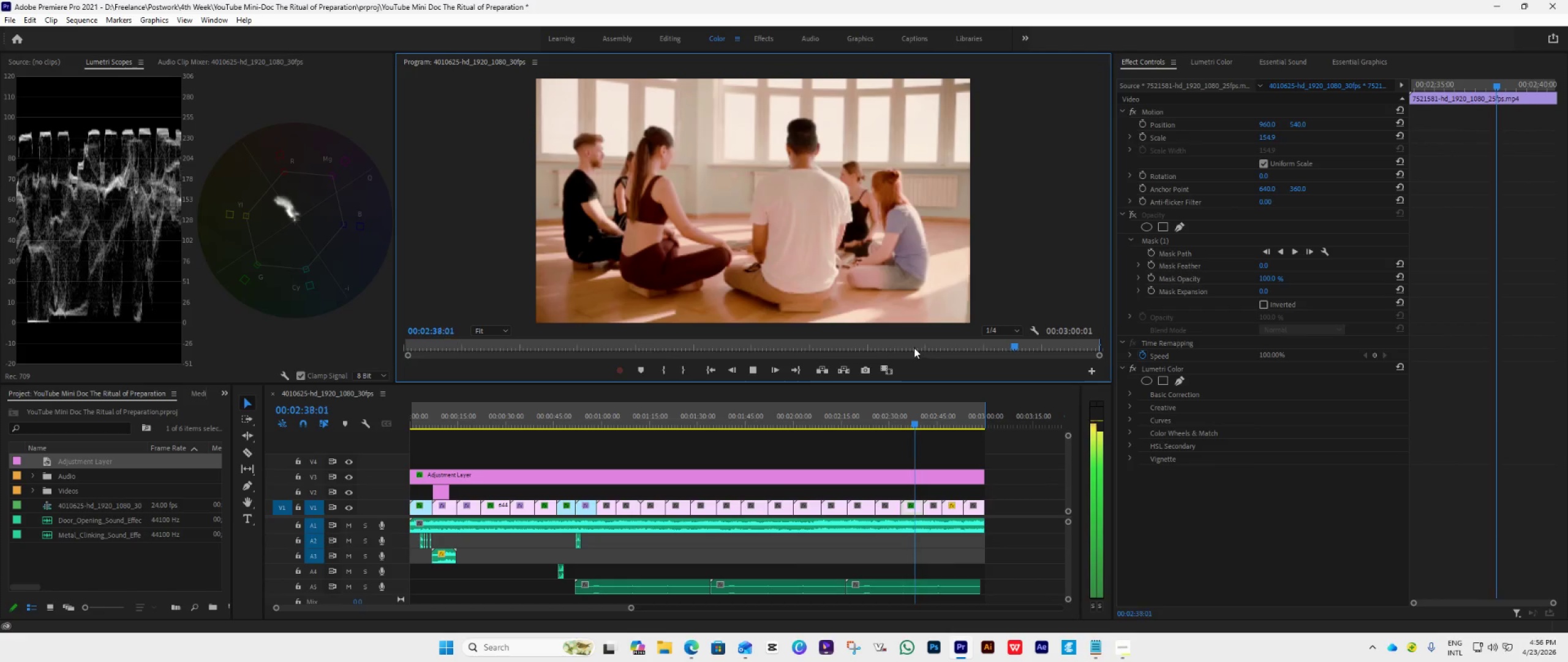 
left_click([747, 370])
 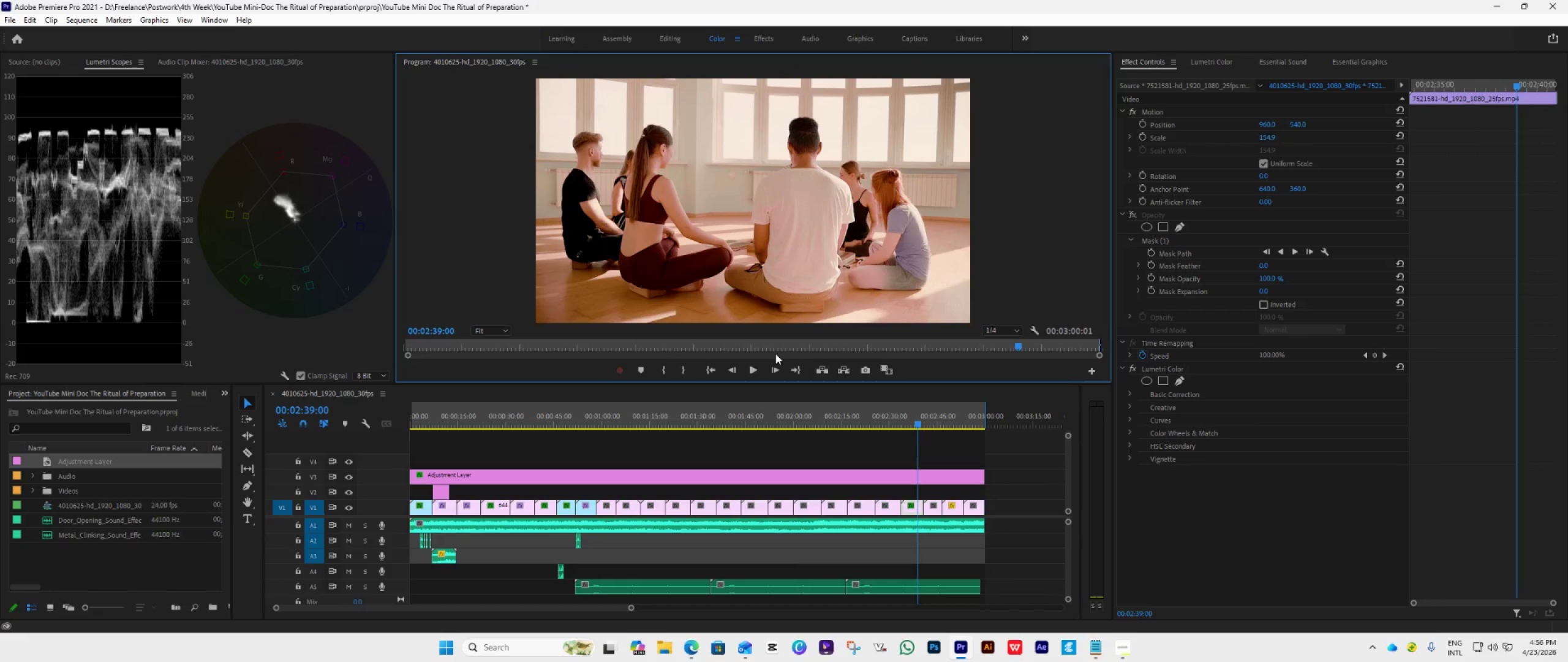 
wait(6.86)
 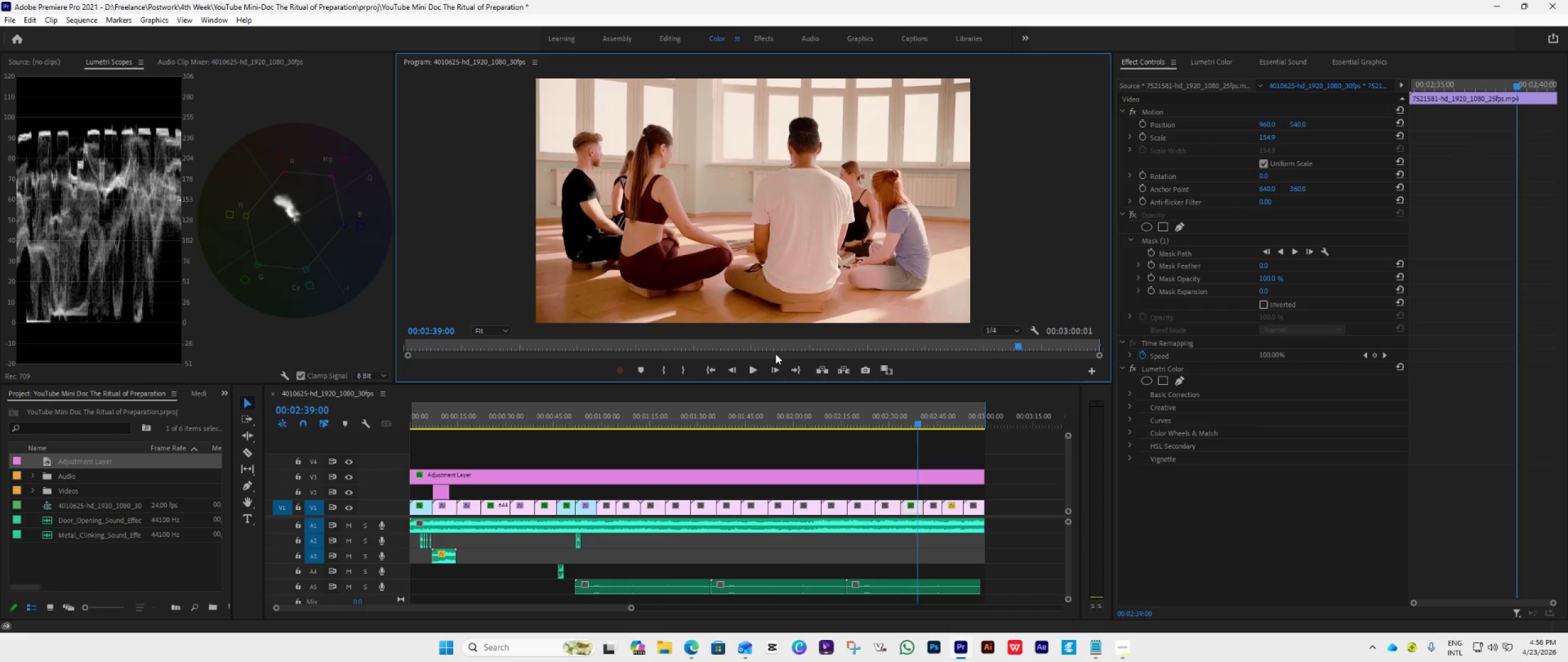 
left_click([707, 373])
 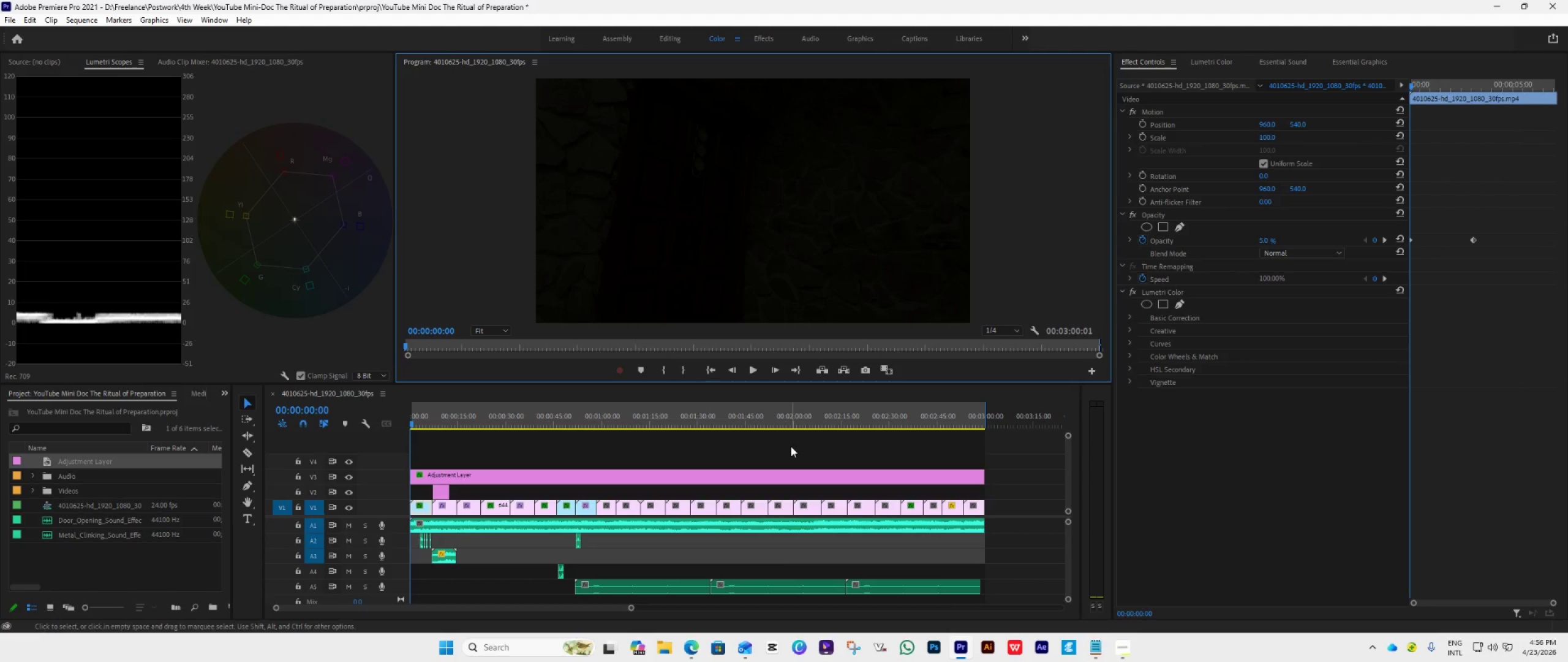 
key(Space)
 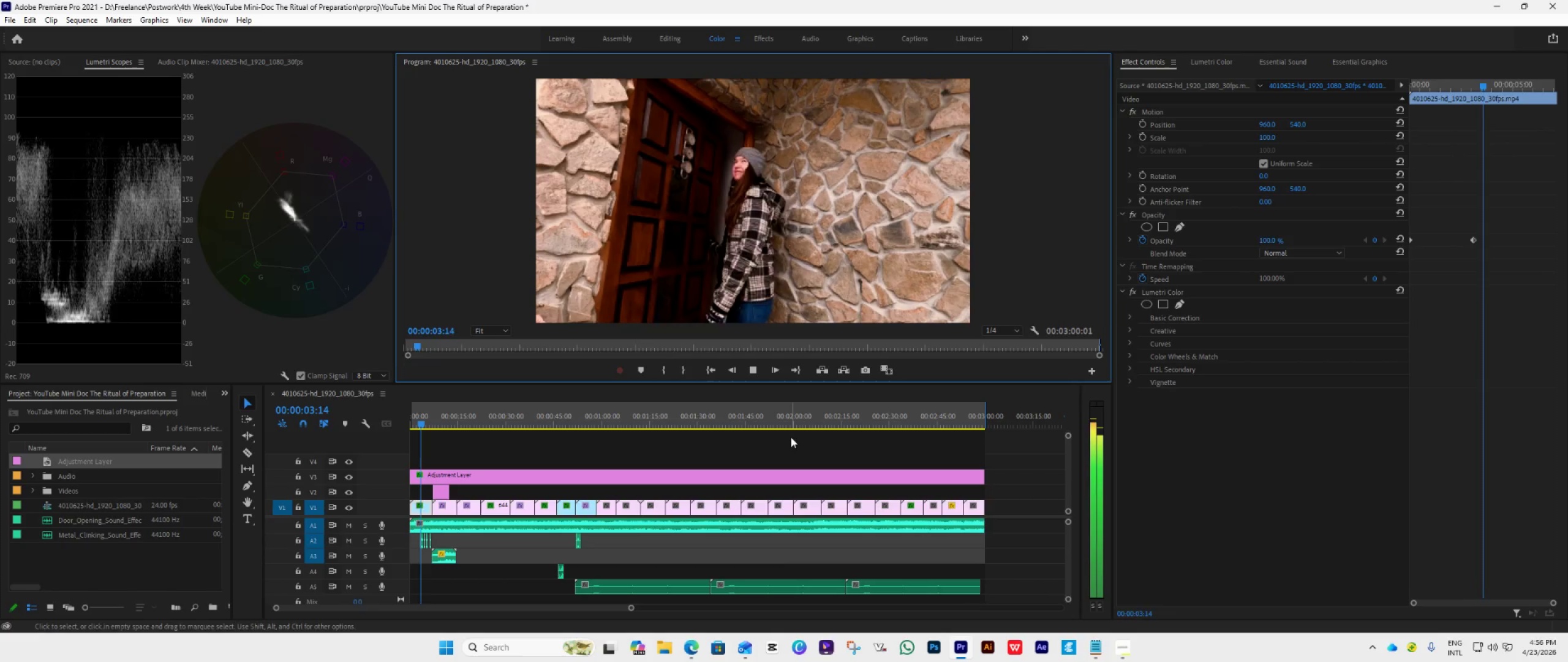 
key(Space)
 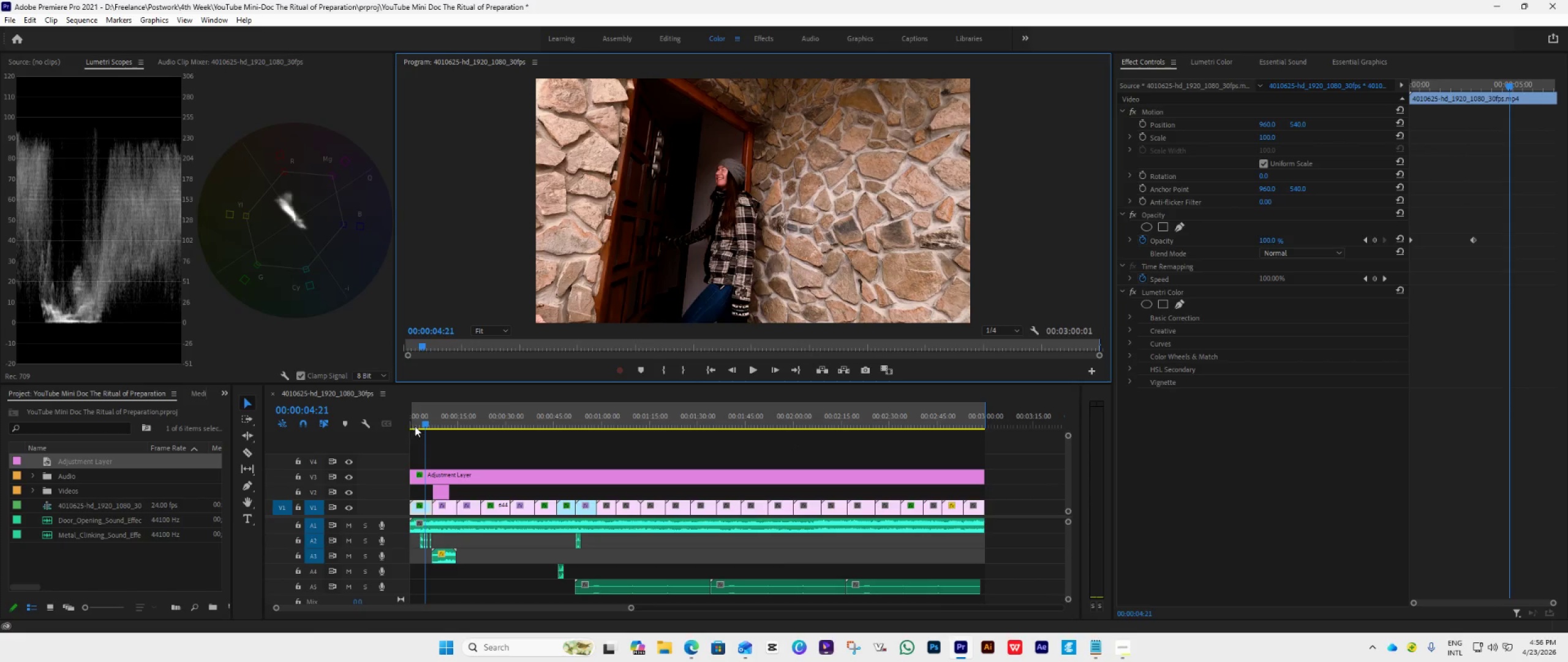 
left_click_drag(start_coordinate=[421, 425], to_coordinate=[426, 431])
 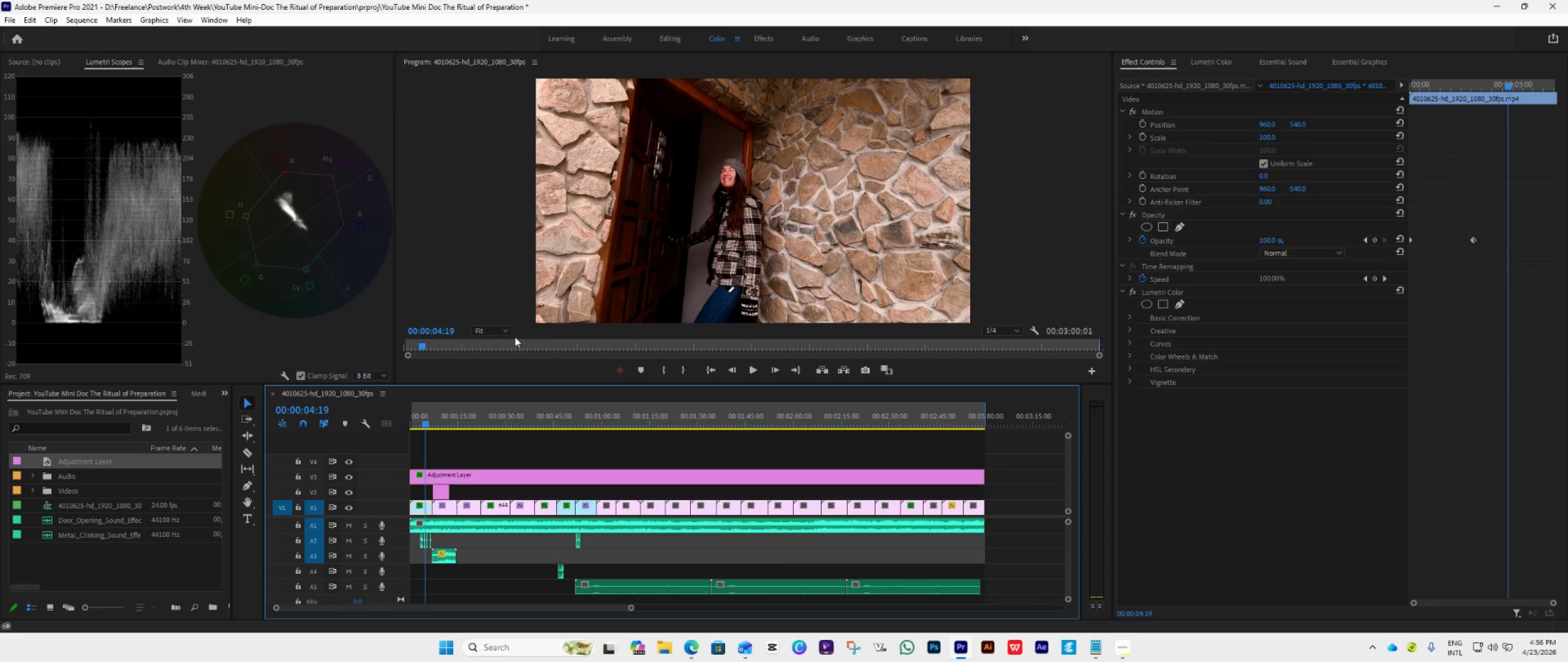 
left_click([502, 332])
 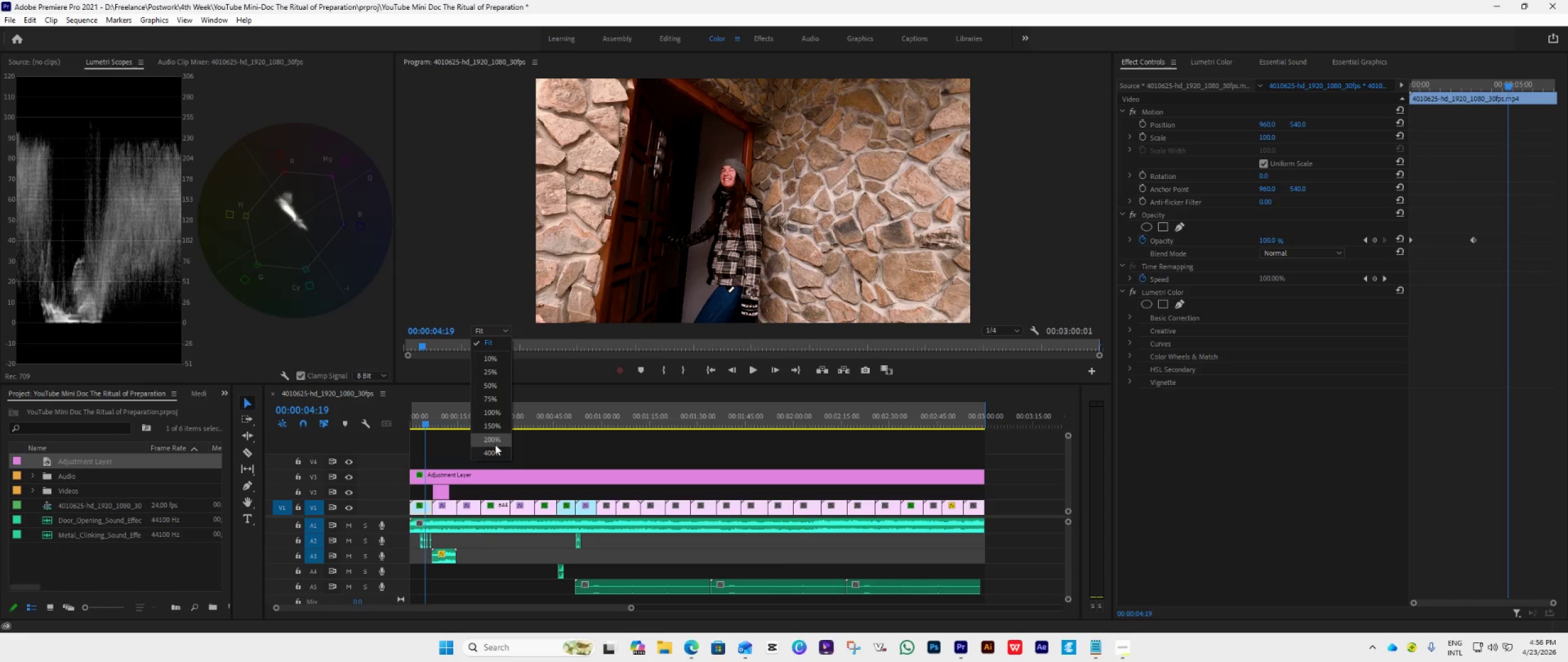 
left_click([489, 451])
 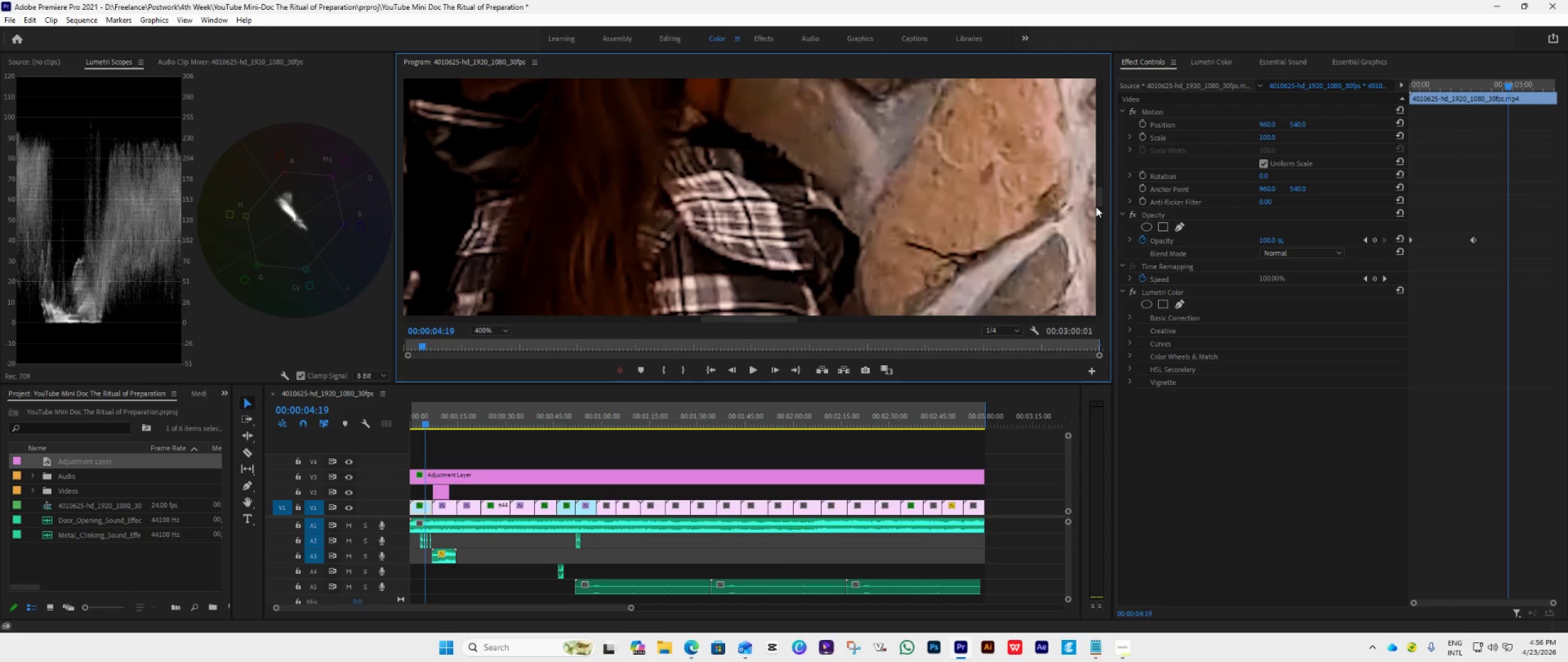 
left_click_drag(start_coordinate=[1096, 197], to_coordinate=[1099, 175])
 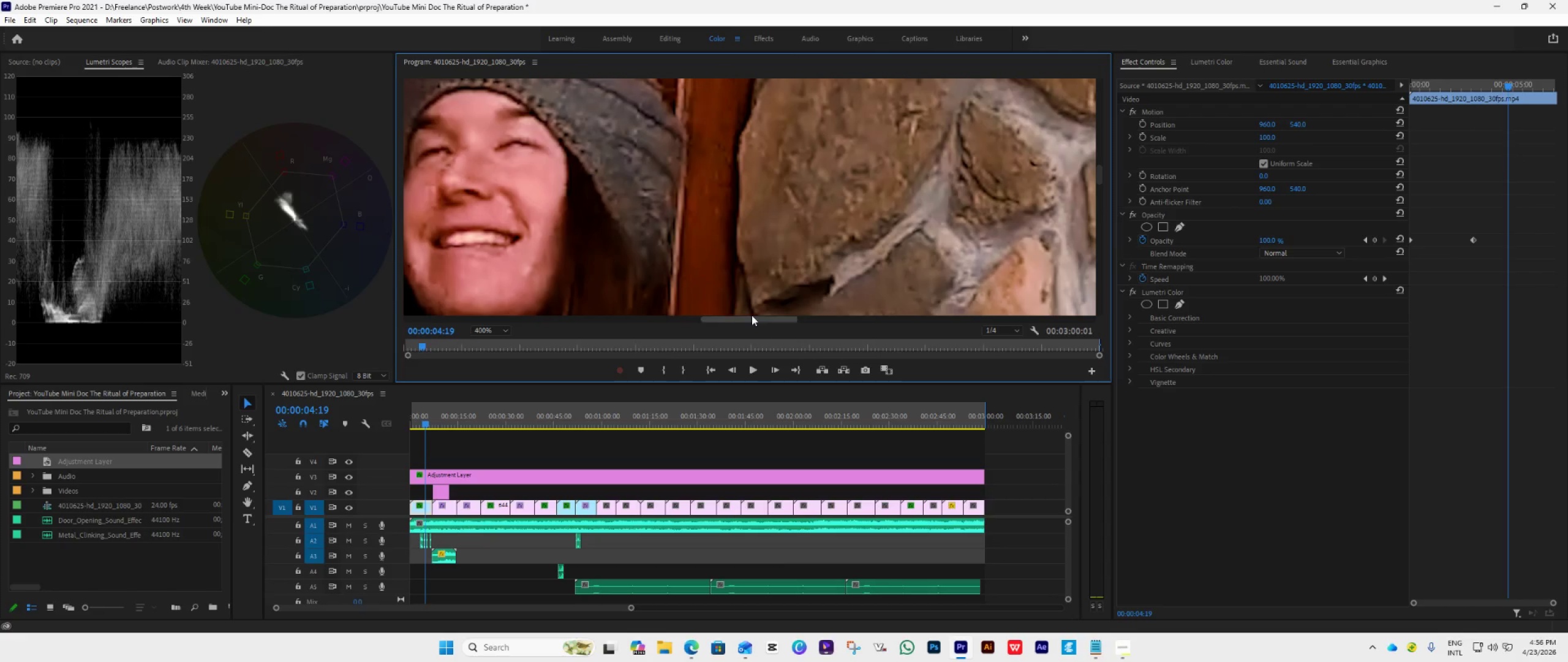 
left_click([752, 315])
 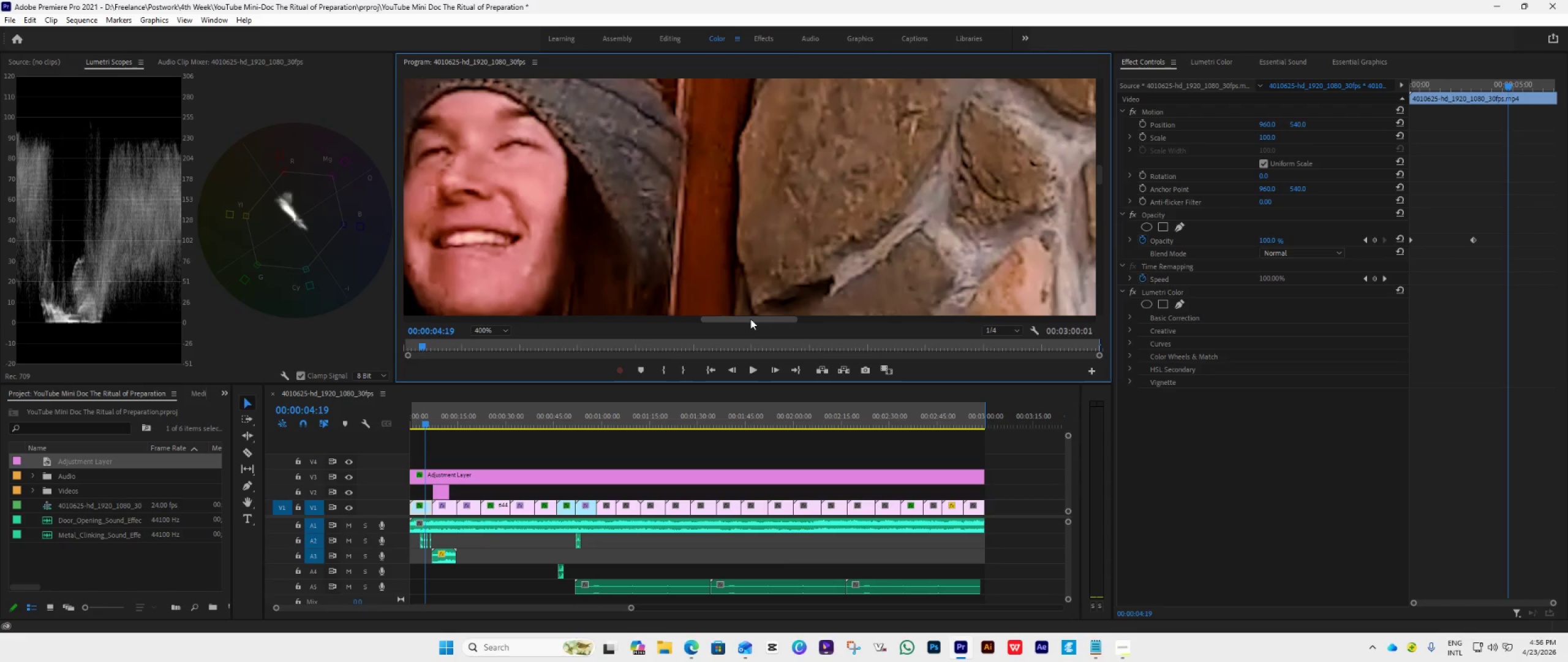 
left_click_drag(start_coordinate=[751, 319], to_coordinate=[714, 330])
 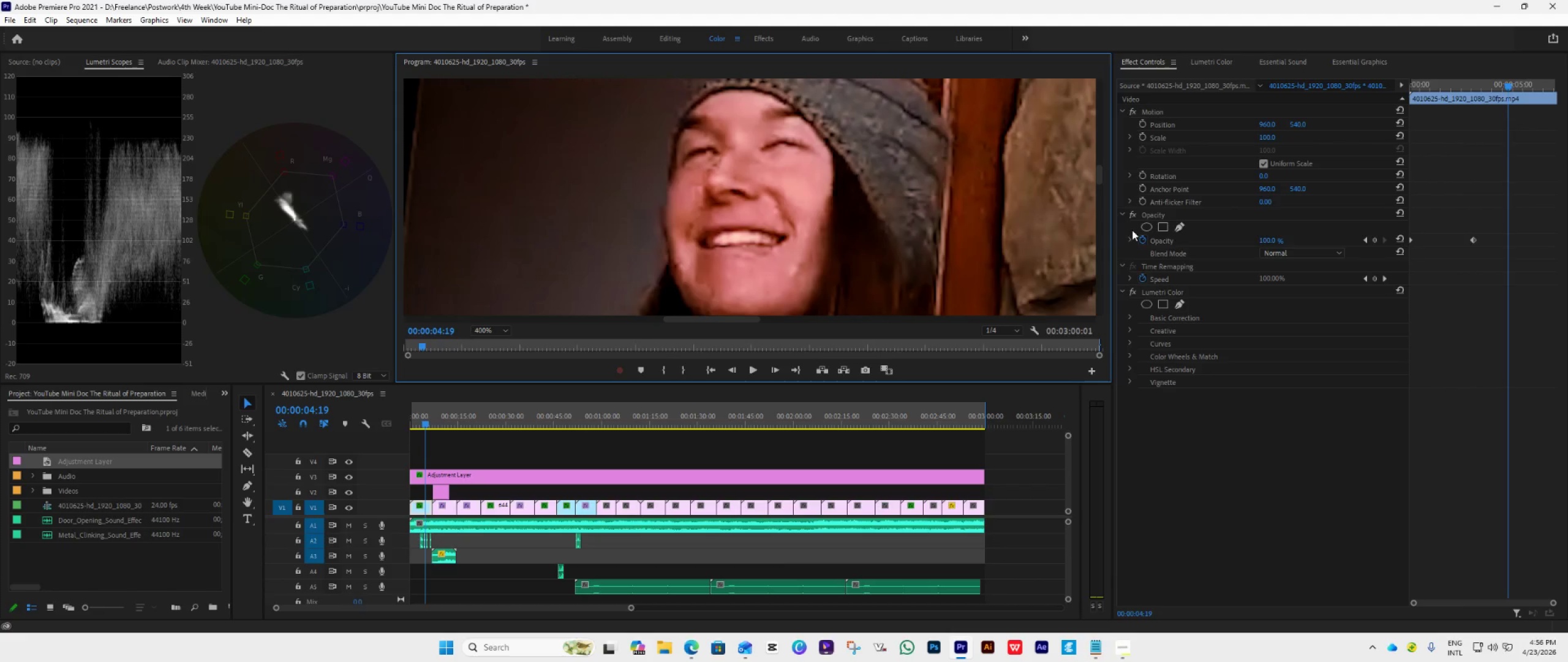 
left_click([1176, 227])
 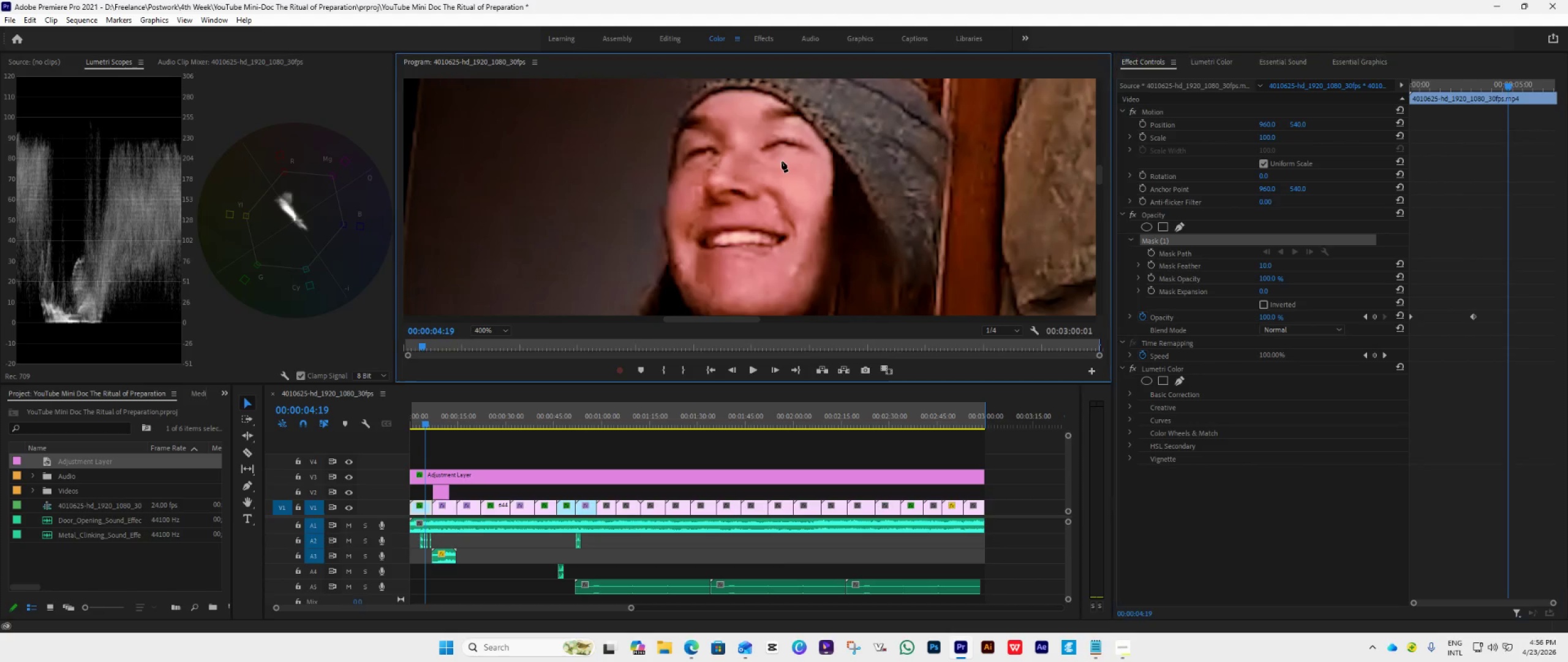 
double_click([807, 156])
 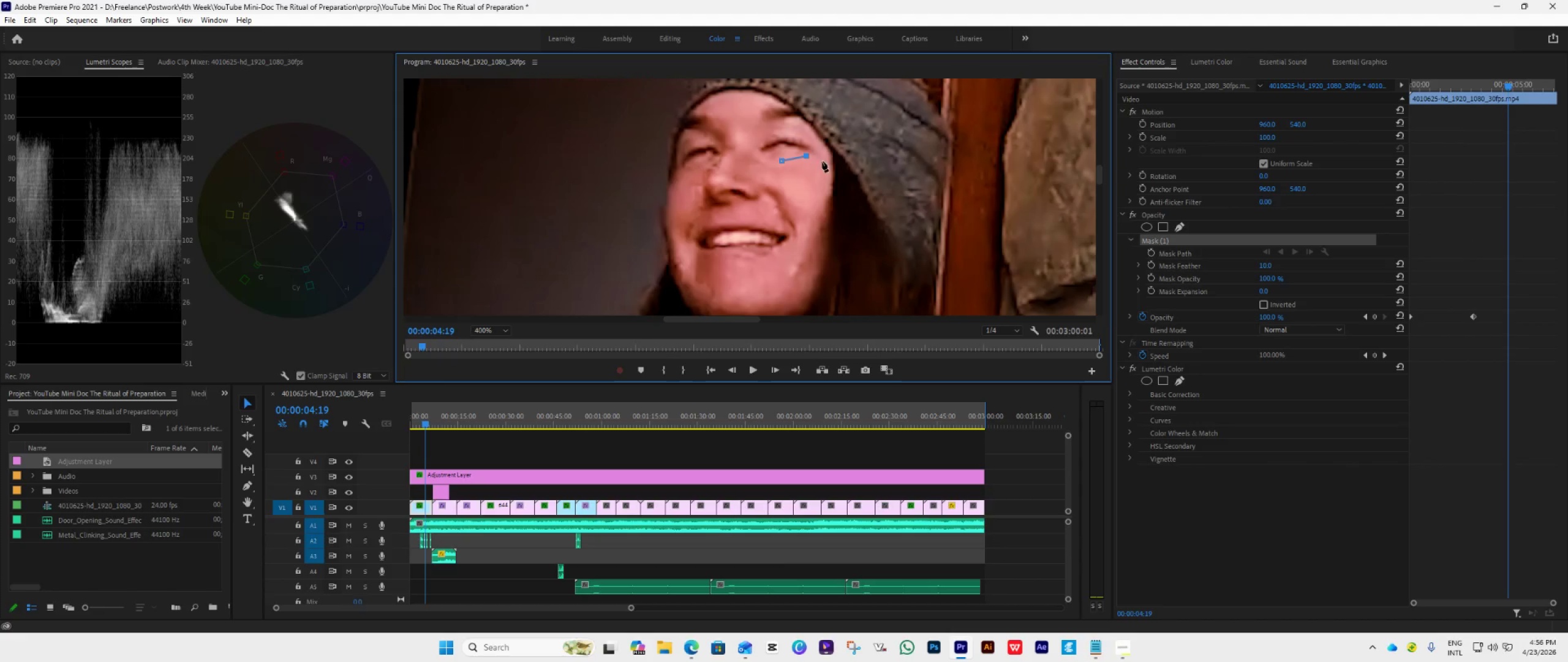 
left_click([823, 164])
 